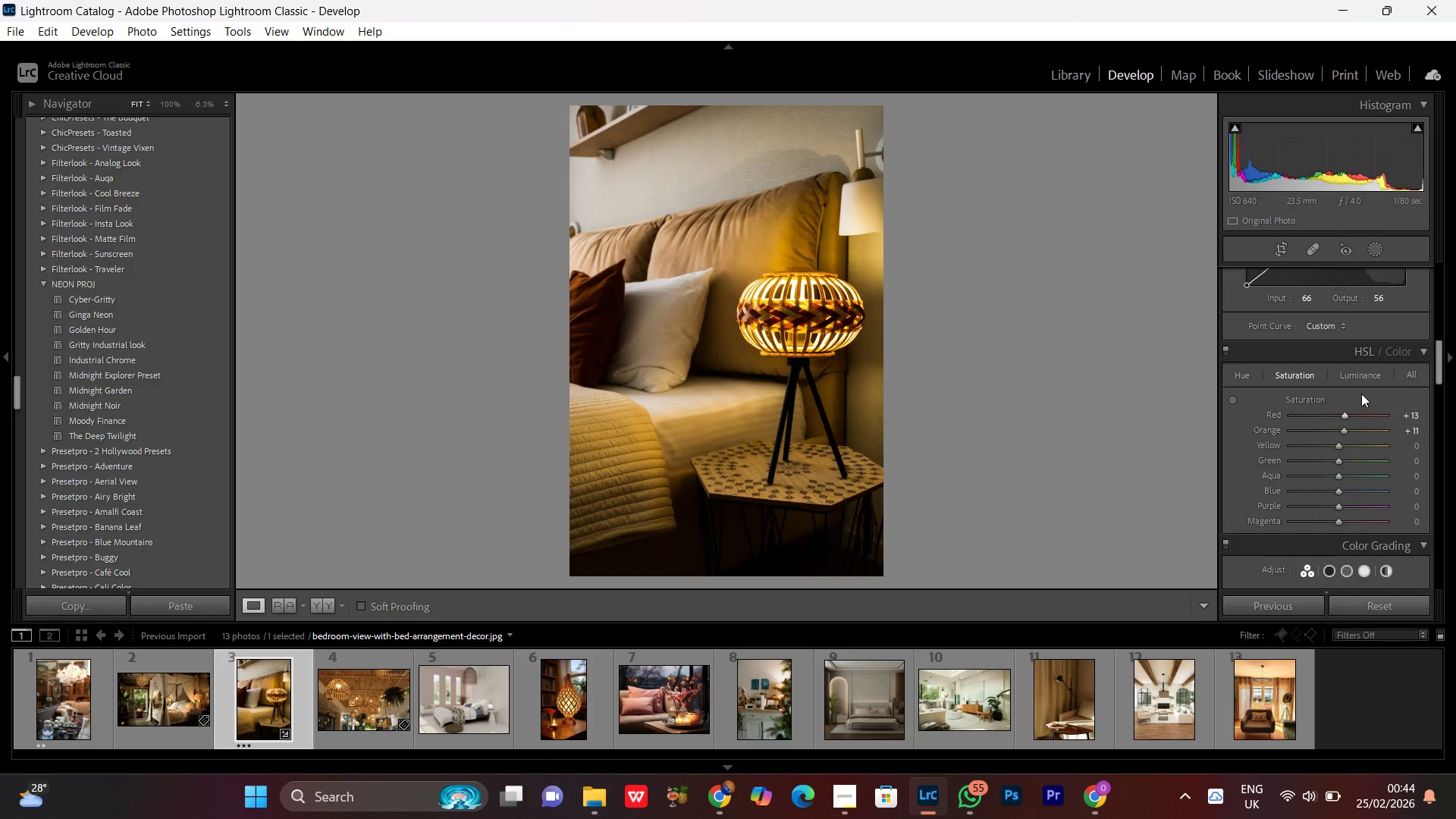 
left_click([1354, 370])
 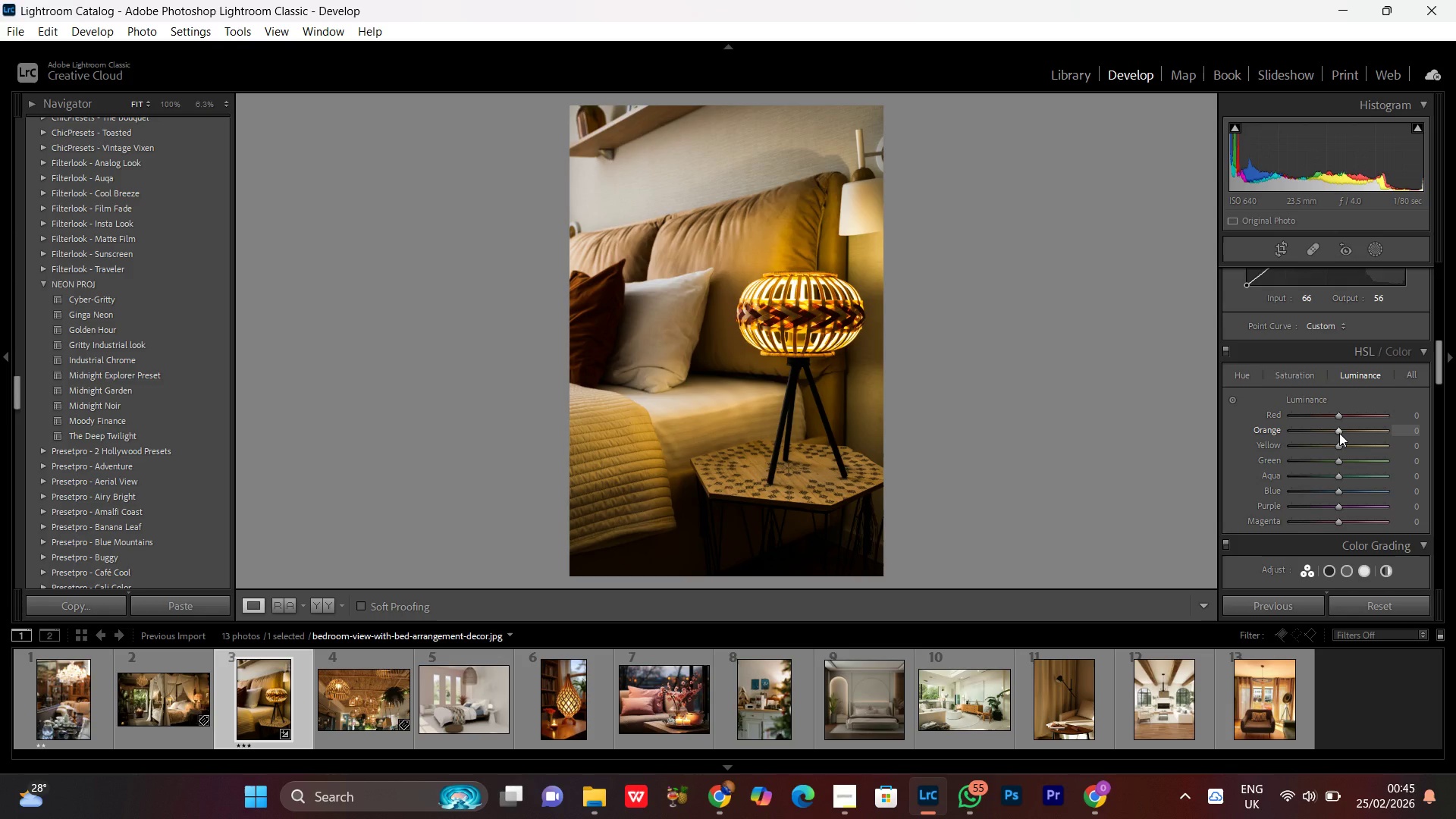 
left_click([1339, 433])
 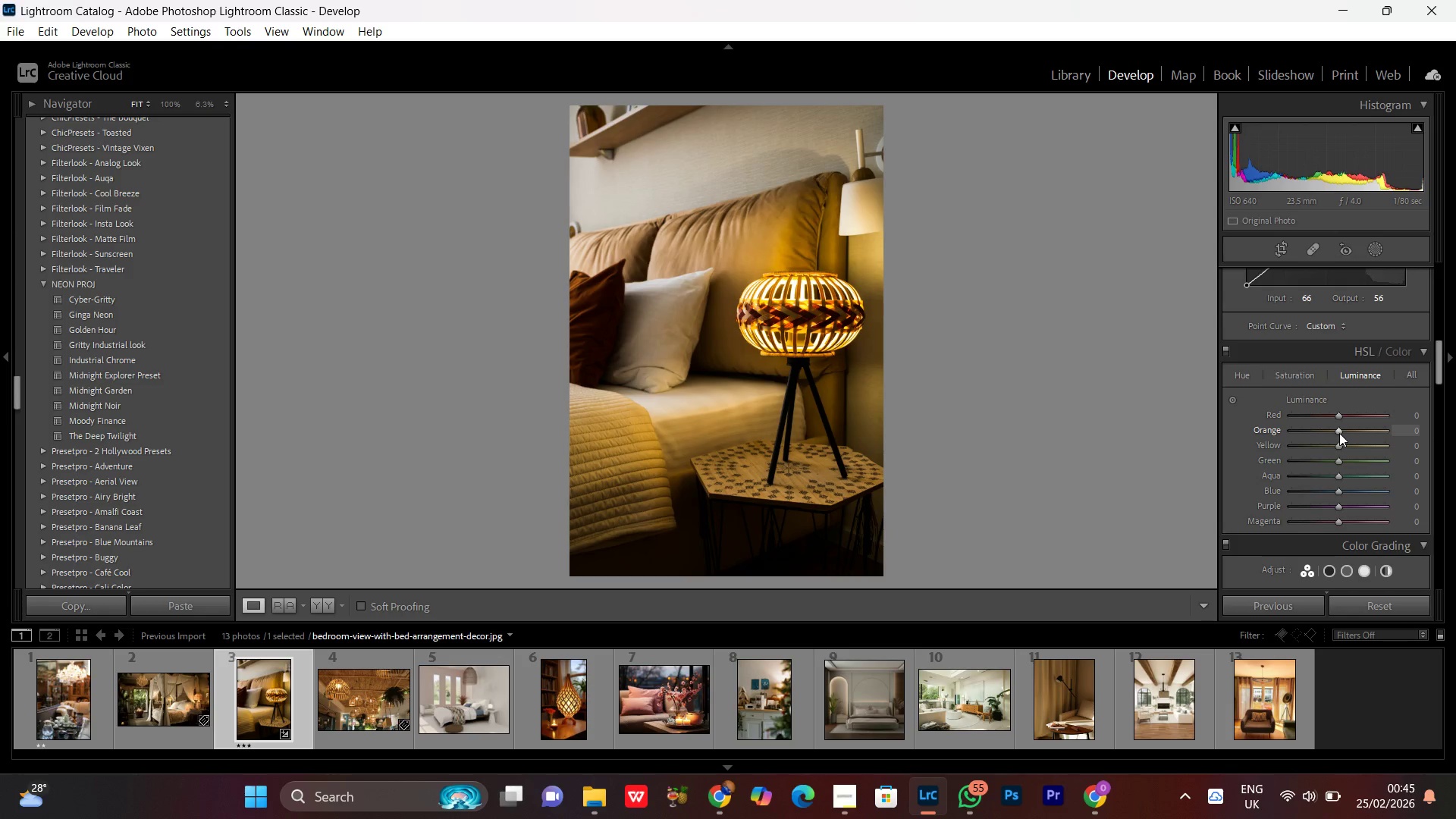 
scroll: coordinate [1339, 433], scroll_direction: up, amount: 3.0
 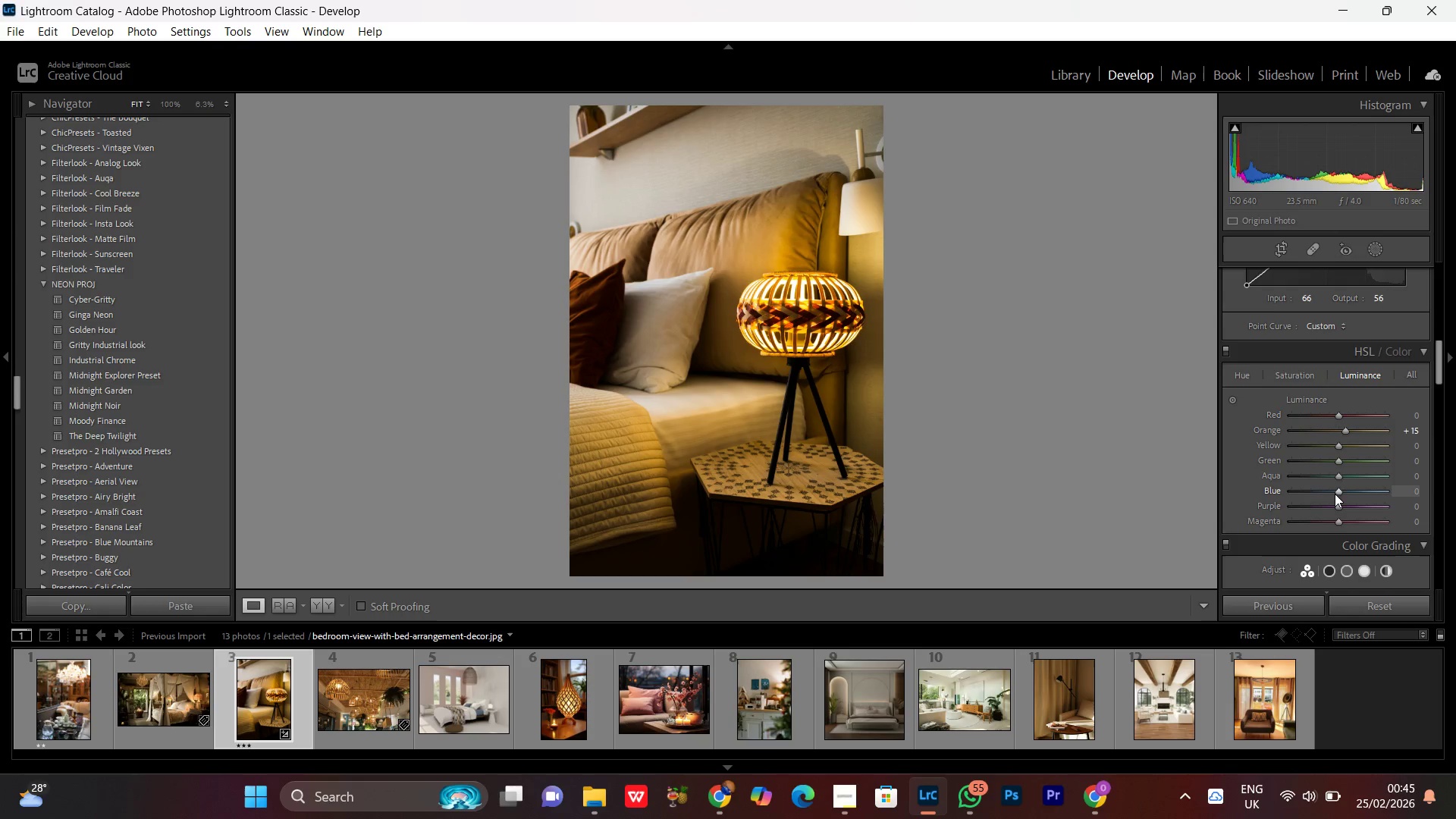 
wait(5.61)
 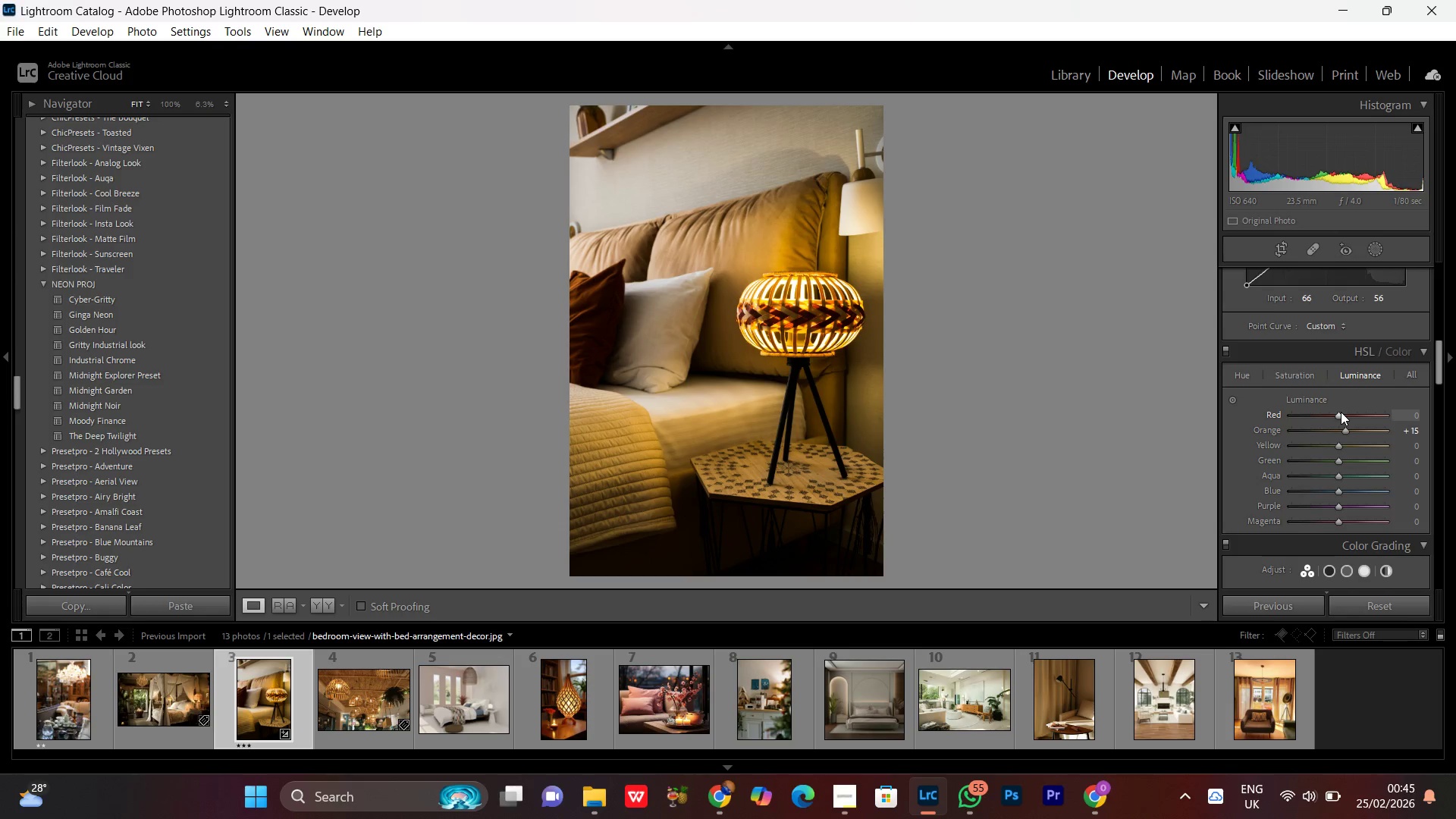 
left_click_drag(start_coordinate=[1335, 490], to_coordinate=[1320, 493])
 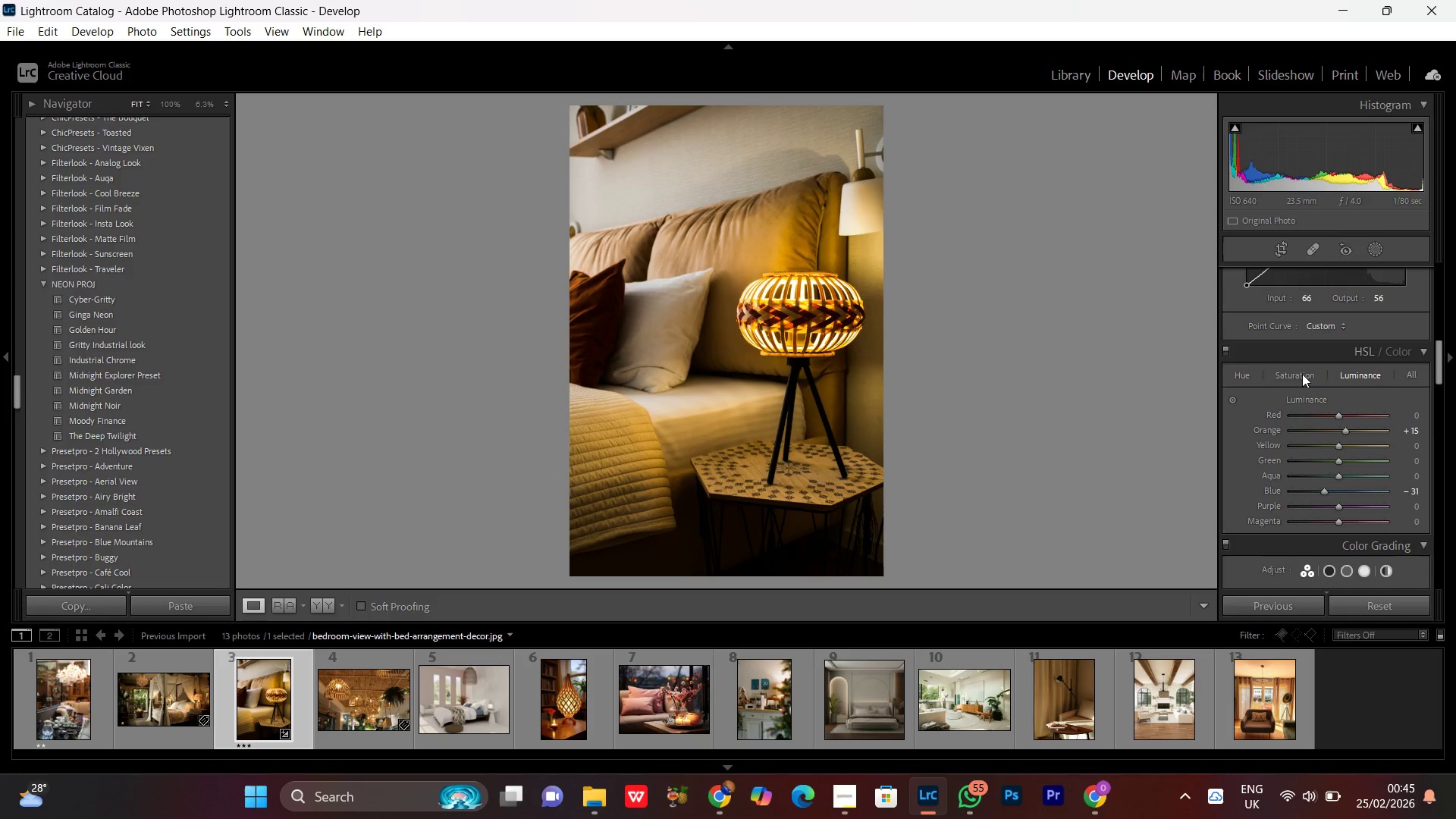 
left_click([1302, 374])
 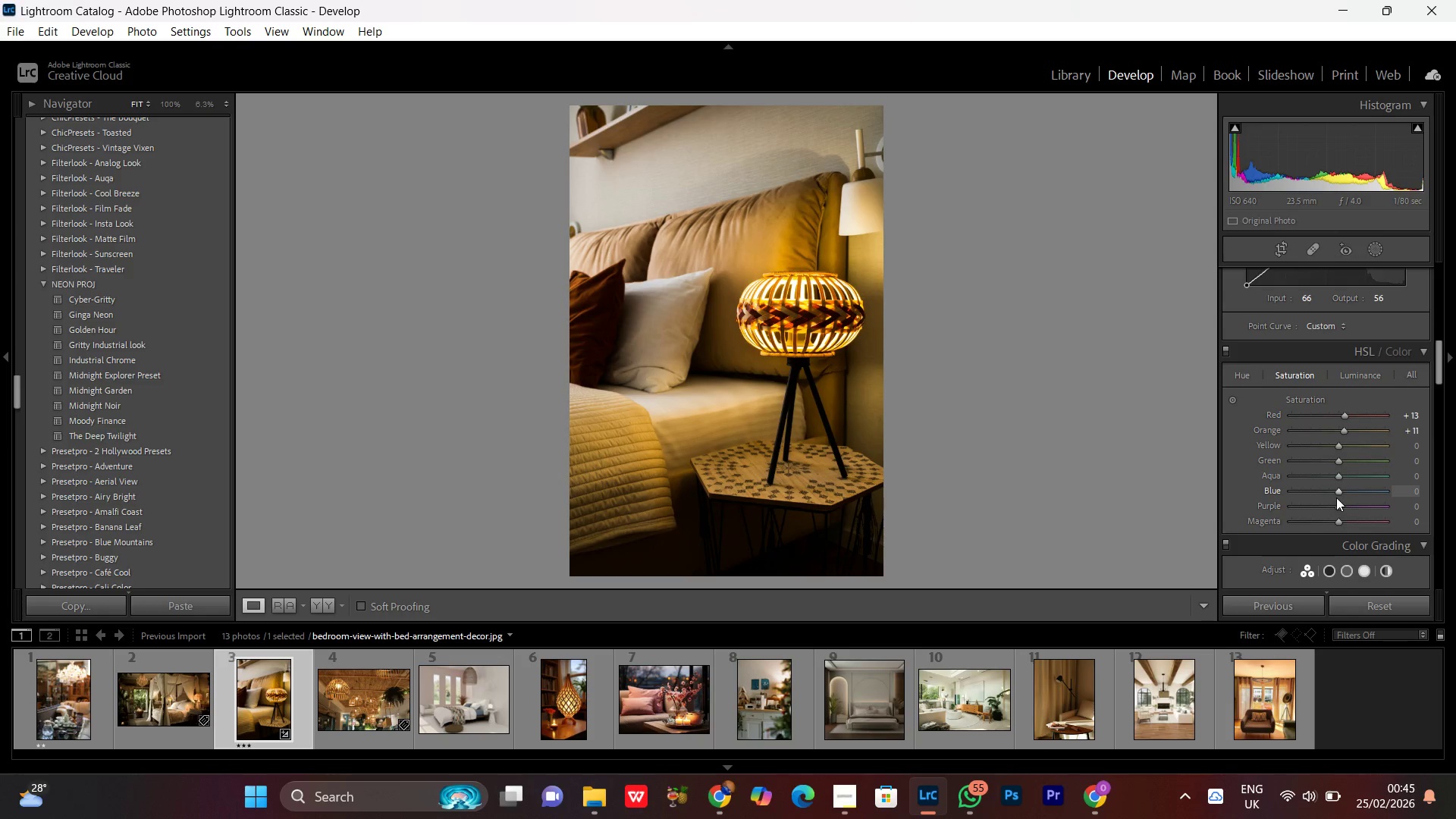 
left_click_drag(start_coordinate=[1335, 491], to_coordinate=[1329, 499])
 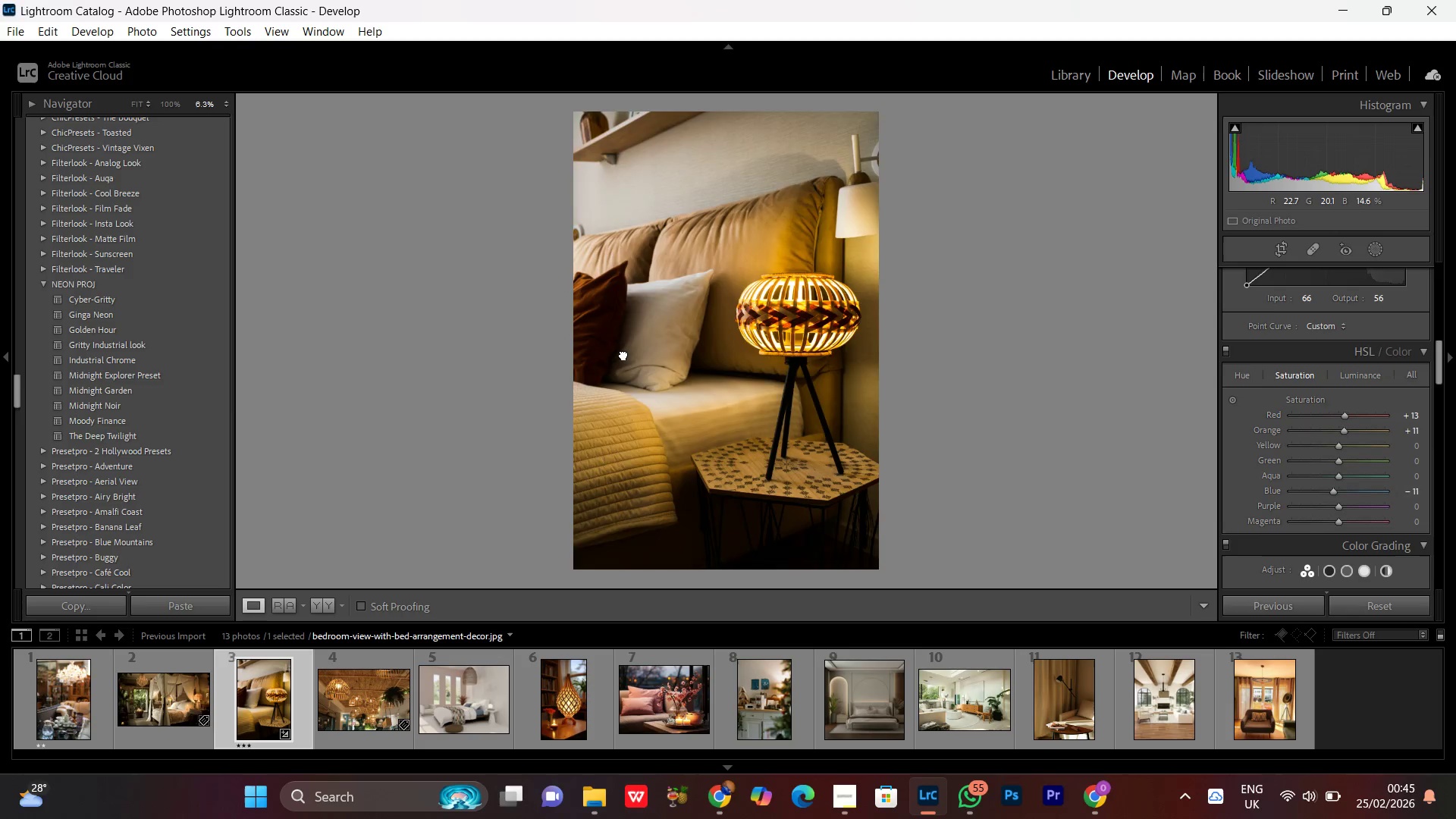 
double_click([646, 347])
 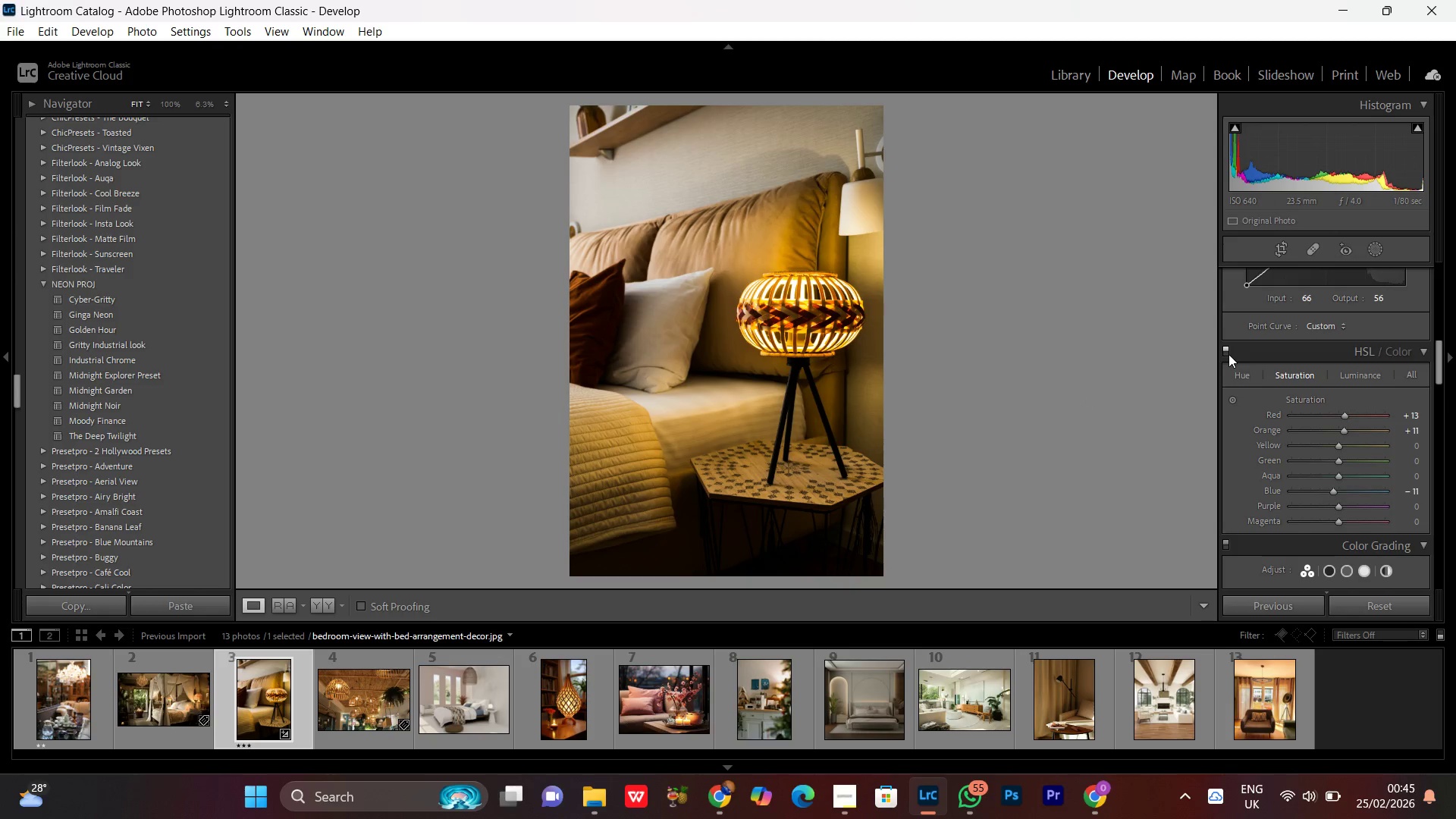 
double_click([1228, 354])
 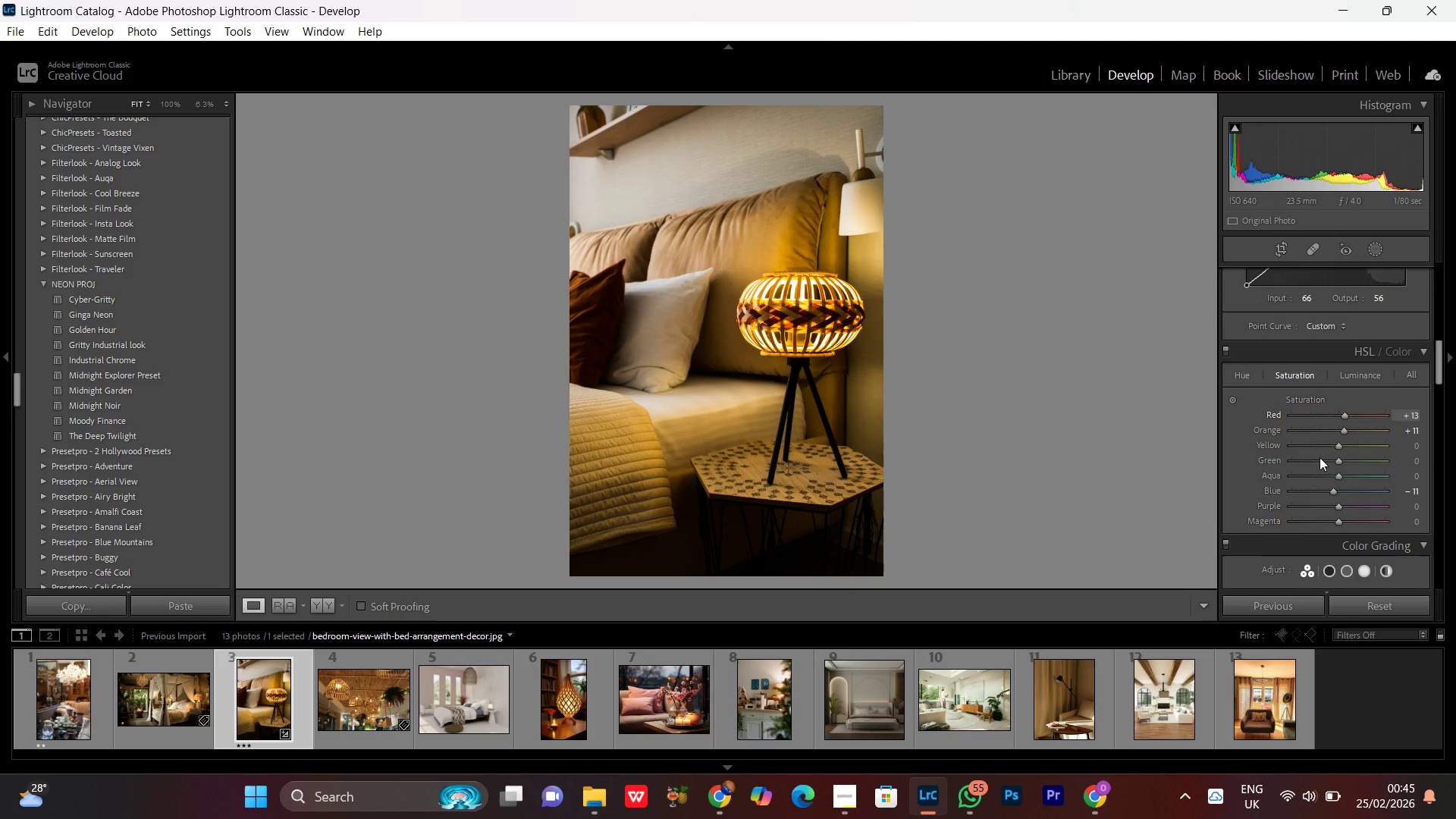 
scroll: coordinate [1320, 457], scroll_direction: down, amount: 2.0
 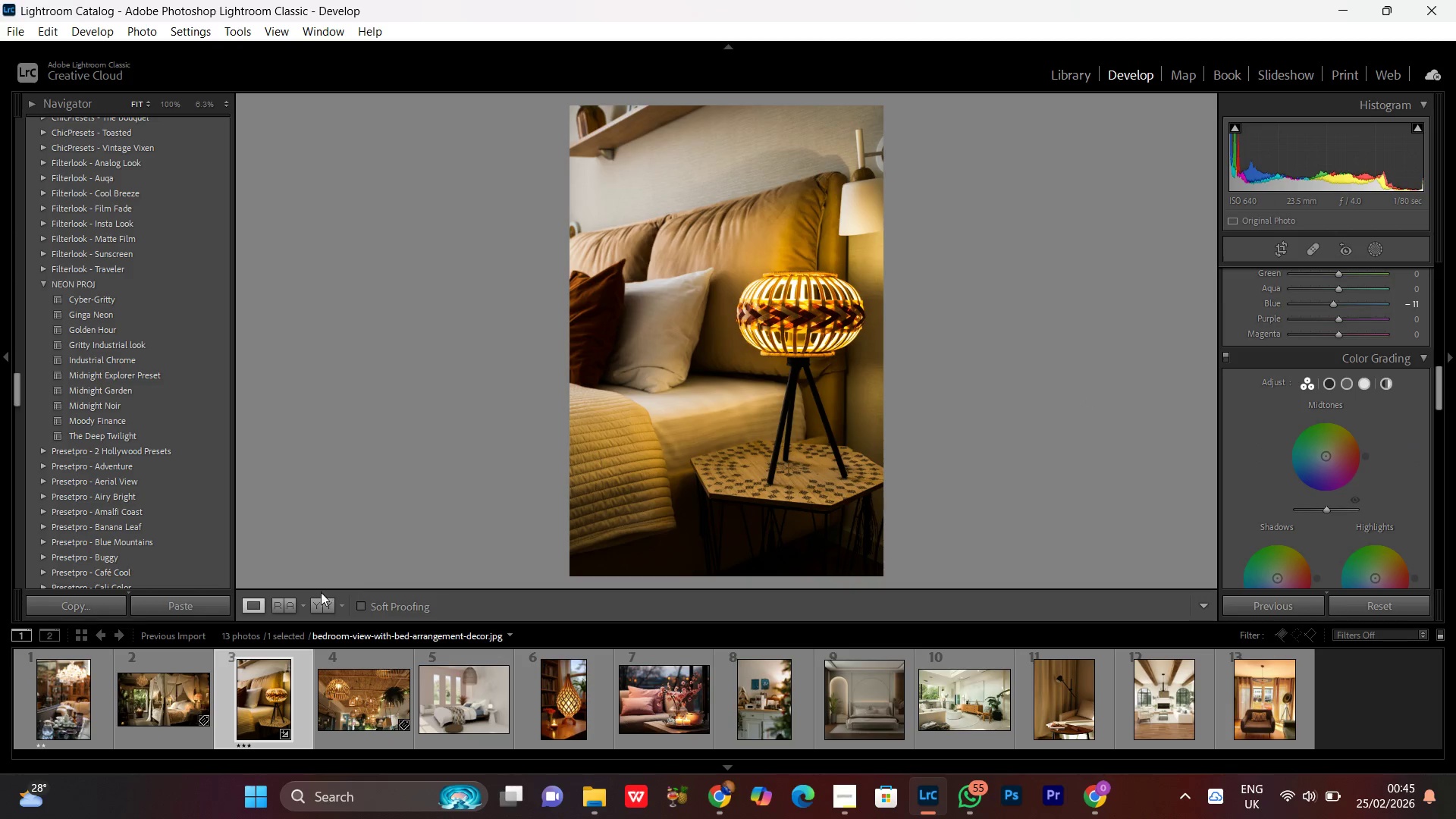 
left_click([318, 607])
 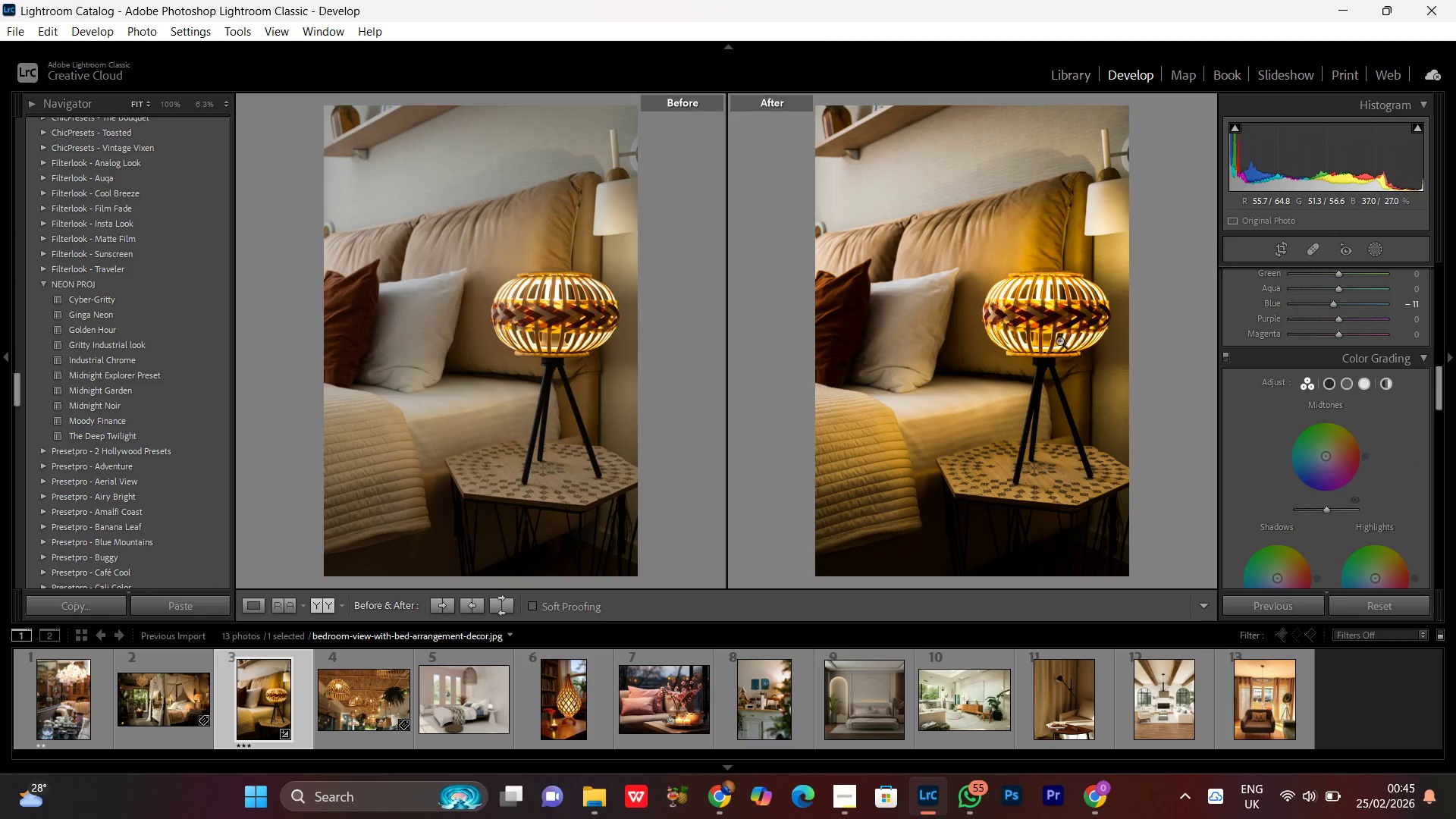 
double_click([1059, 331])
 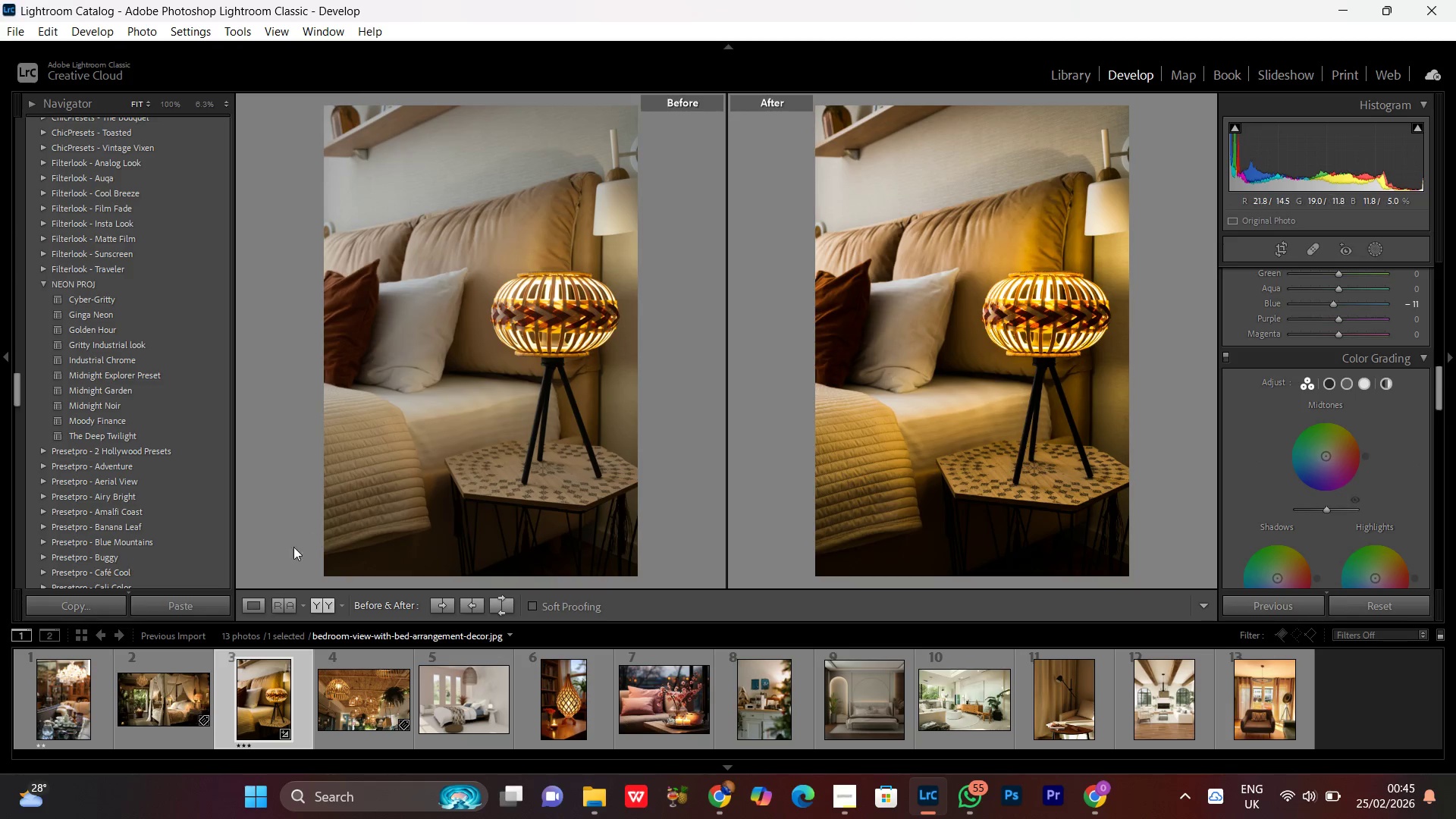 
left_click([258, 607])
 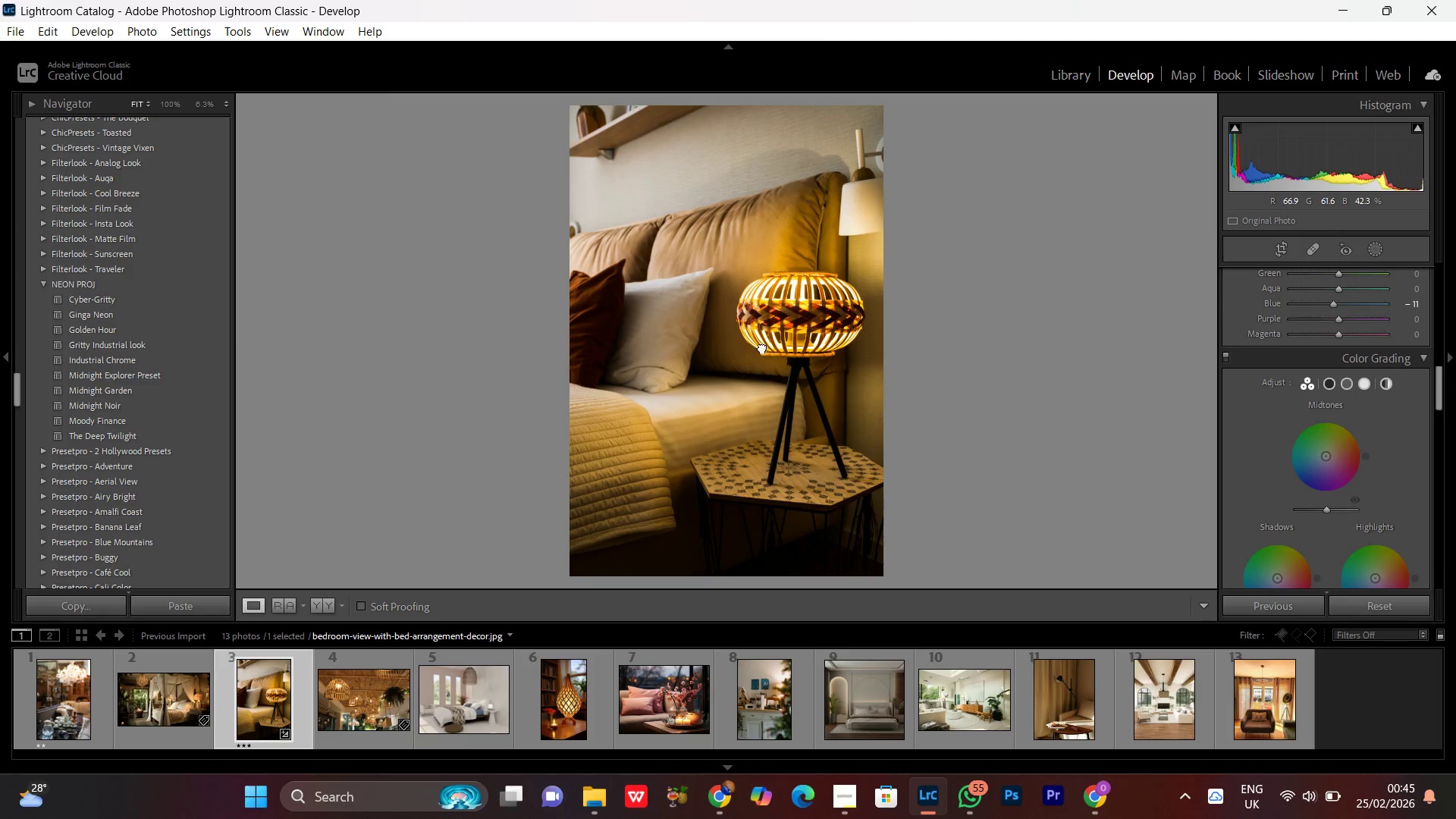 
double_click([762, 347])
 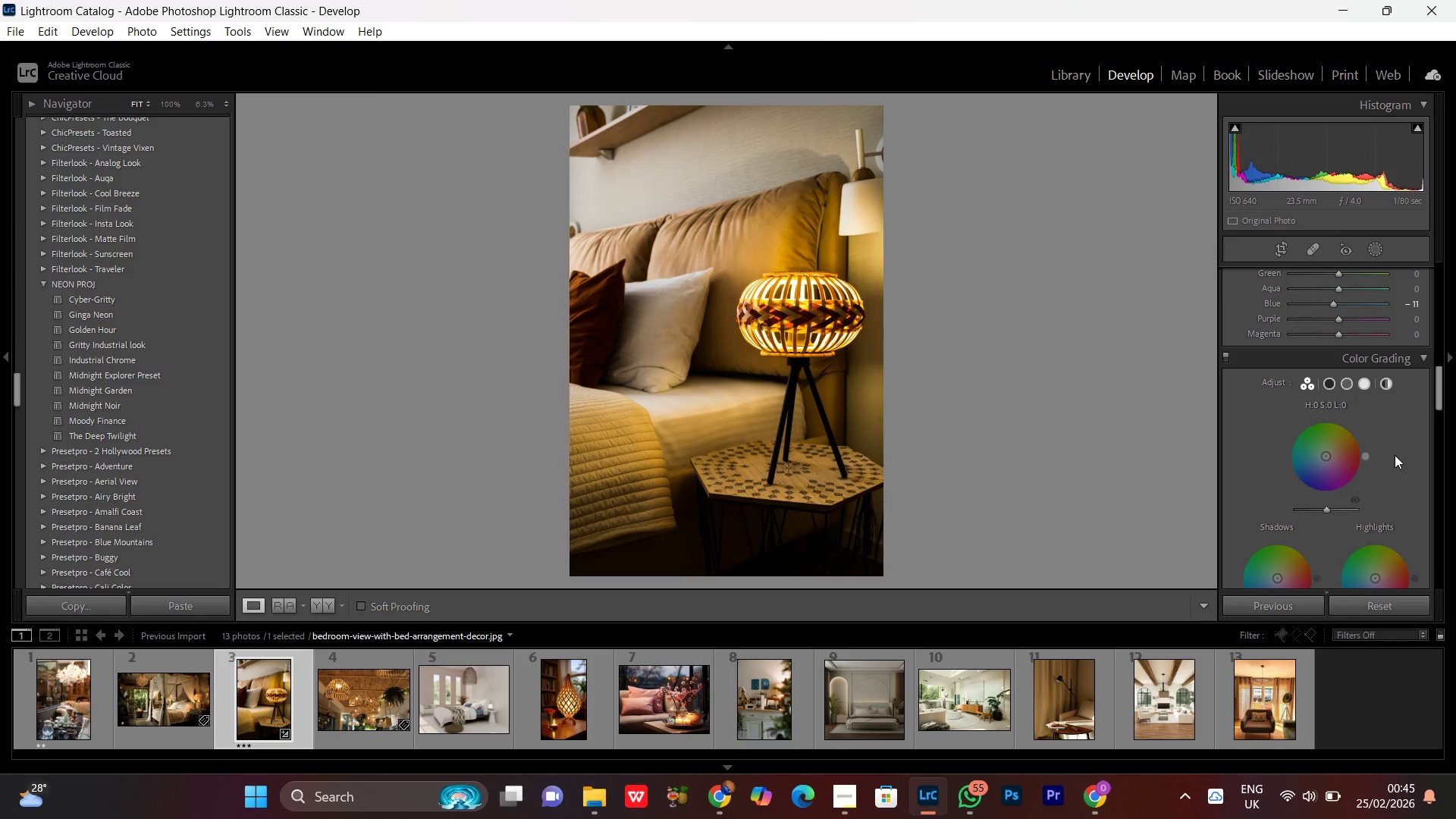 
scroll: coordinate [1371, 433], scroll_direction: down, amount: 1.0
 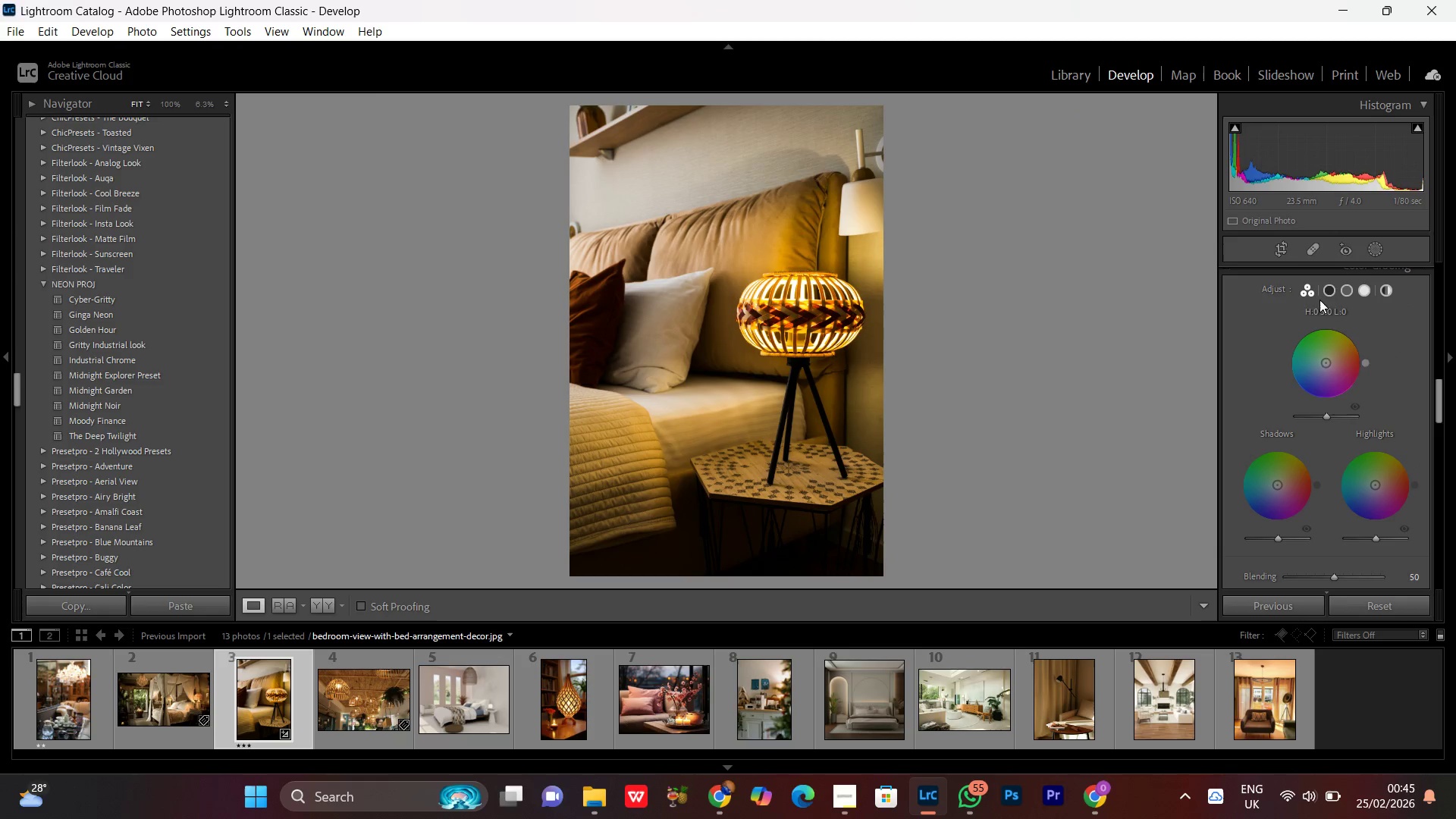 
left_click([1324, 296])
 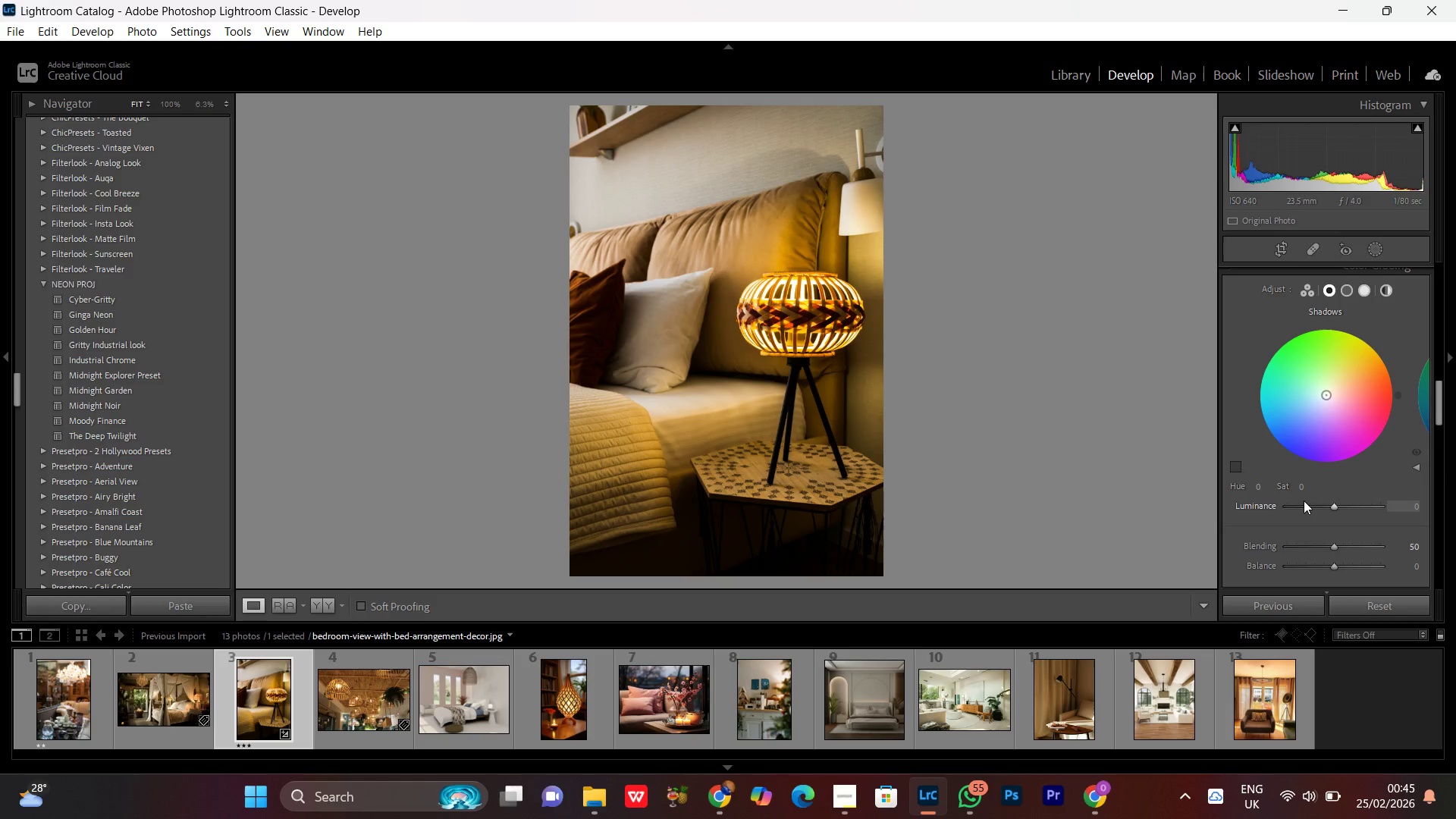 
left_click_drag(start_coordinate=[1256, 486], to_coordinate=[1278, 488])
 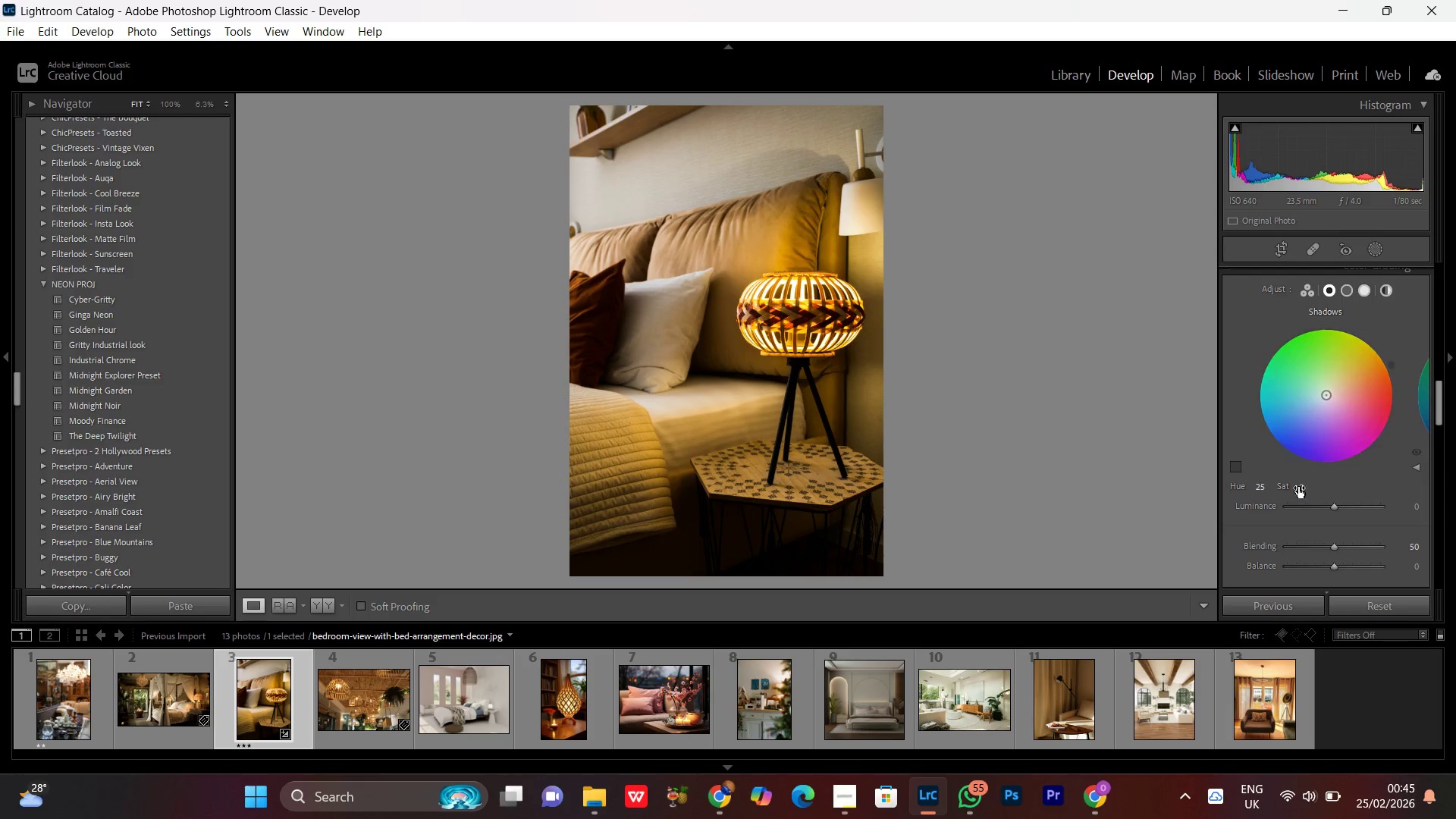 
left_click_drag(start_coordinate=[1305, 486], to_coordinate=[1320, 486])
 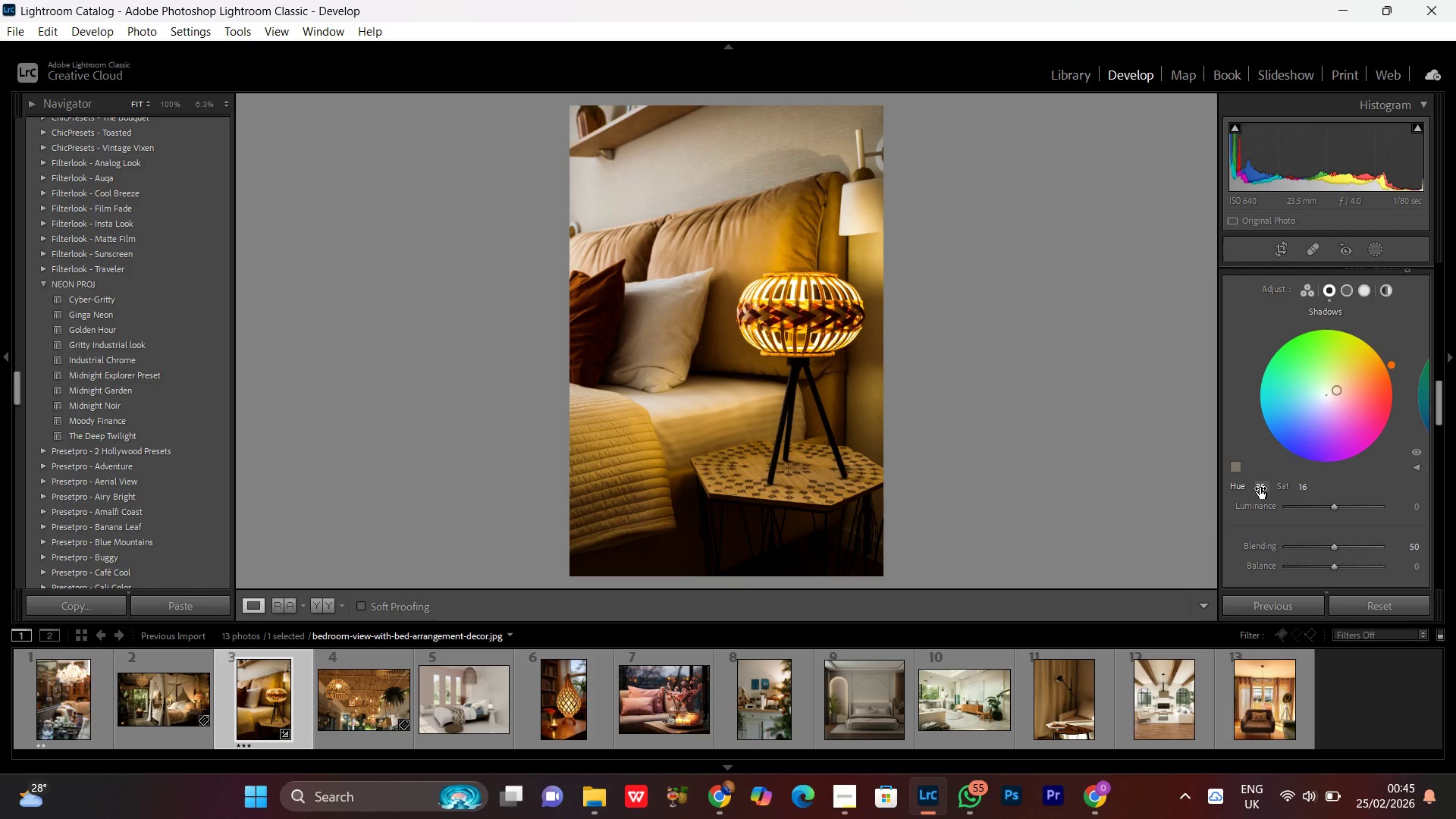 
left_click_drag(start_coordinate=[1260, 488], to_coordinate=[1265, 488])
 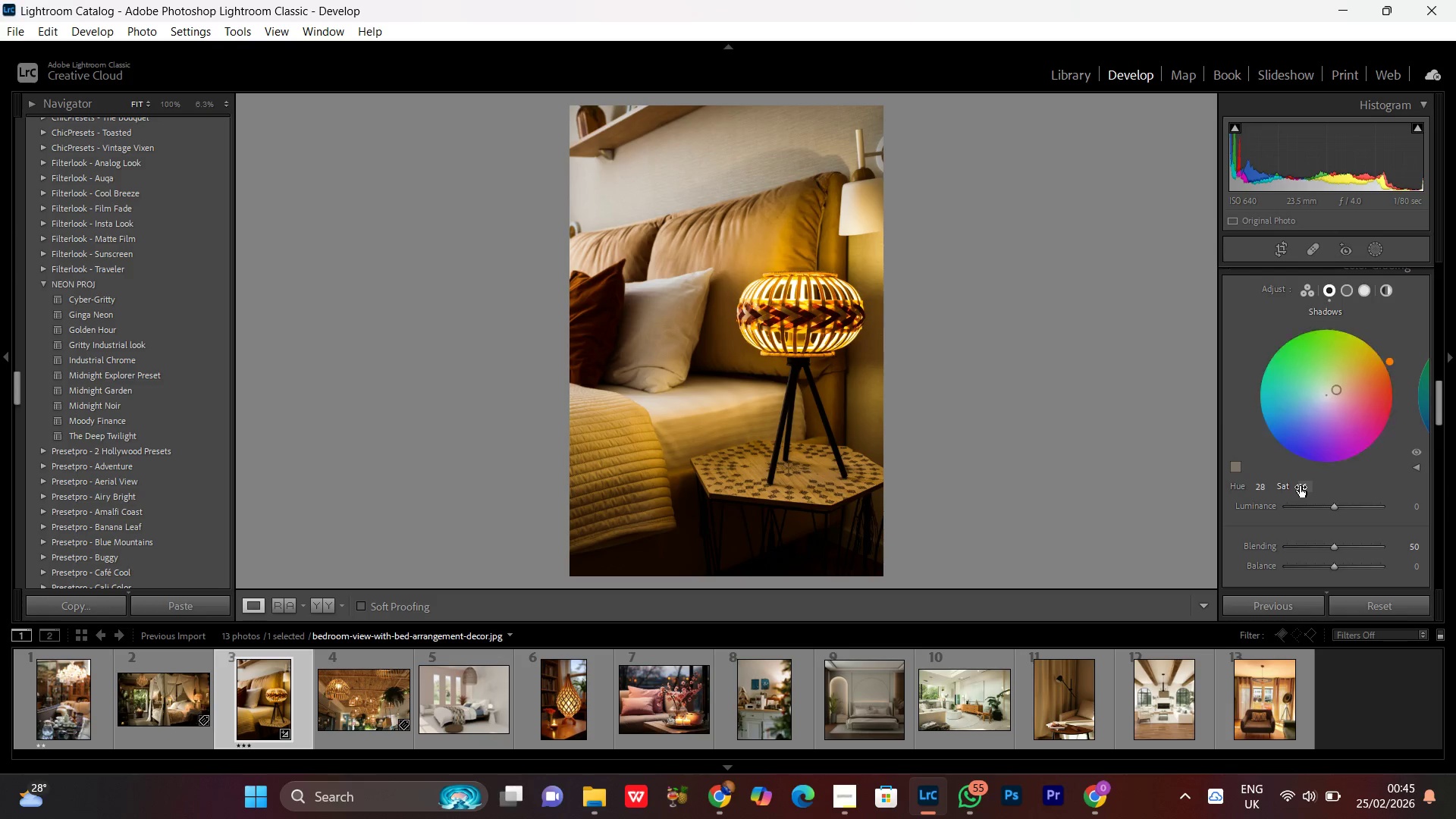 
left_click_drag(start_coordinate=[1305, 488], to_coordinate=[1310, 492])
 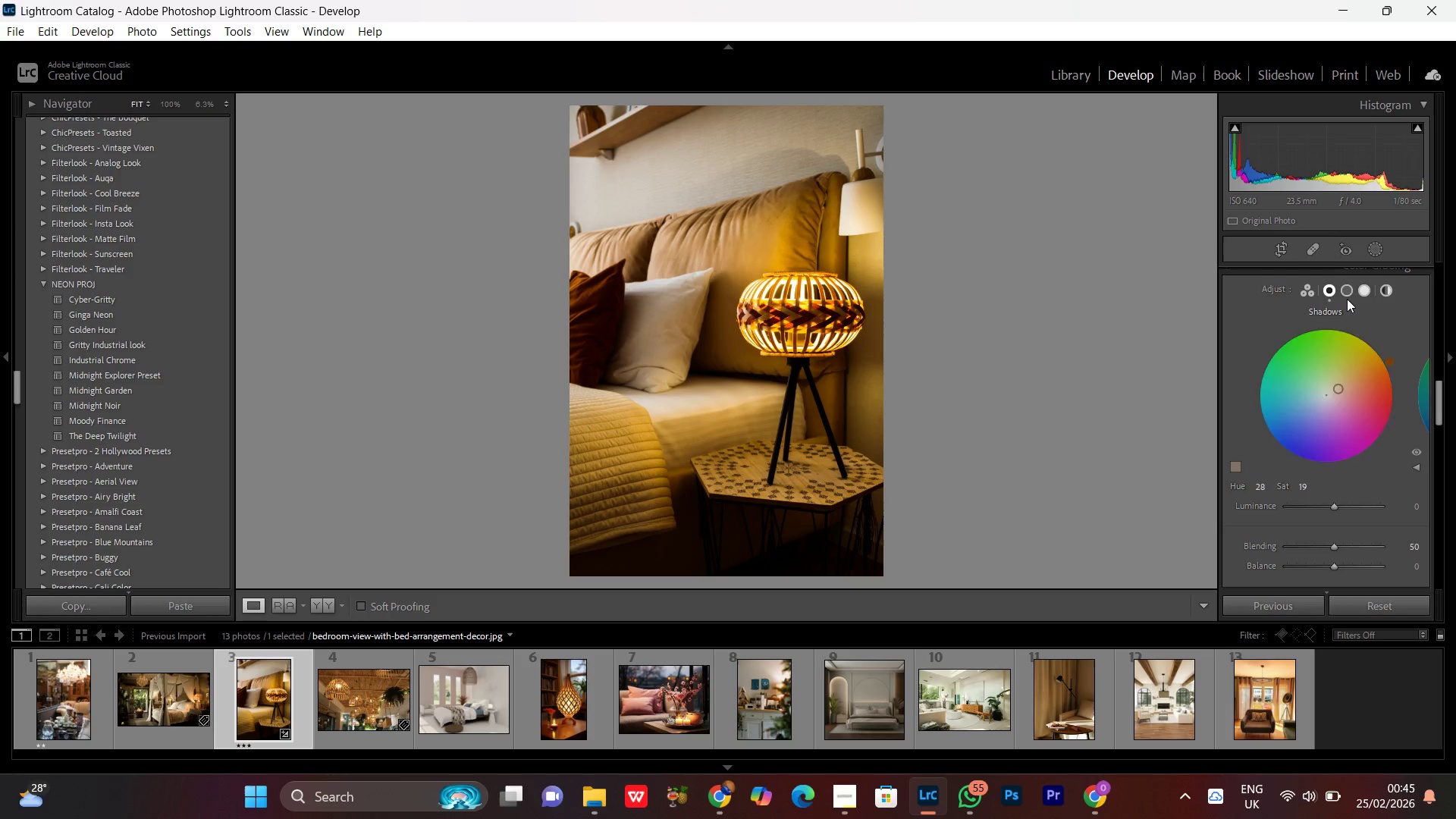 
left_click([1345, 297])
 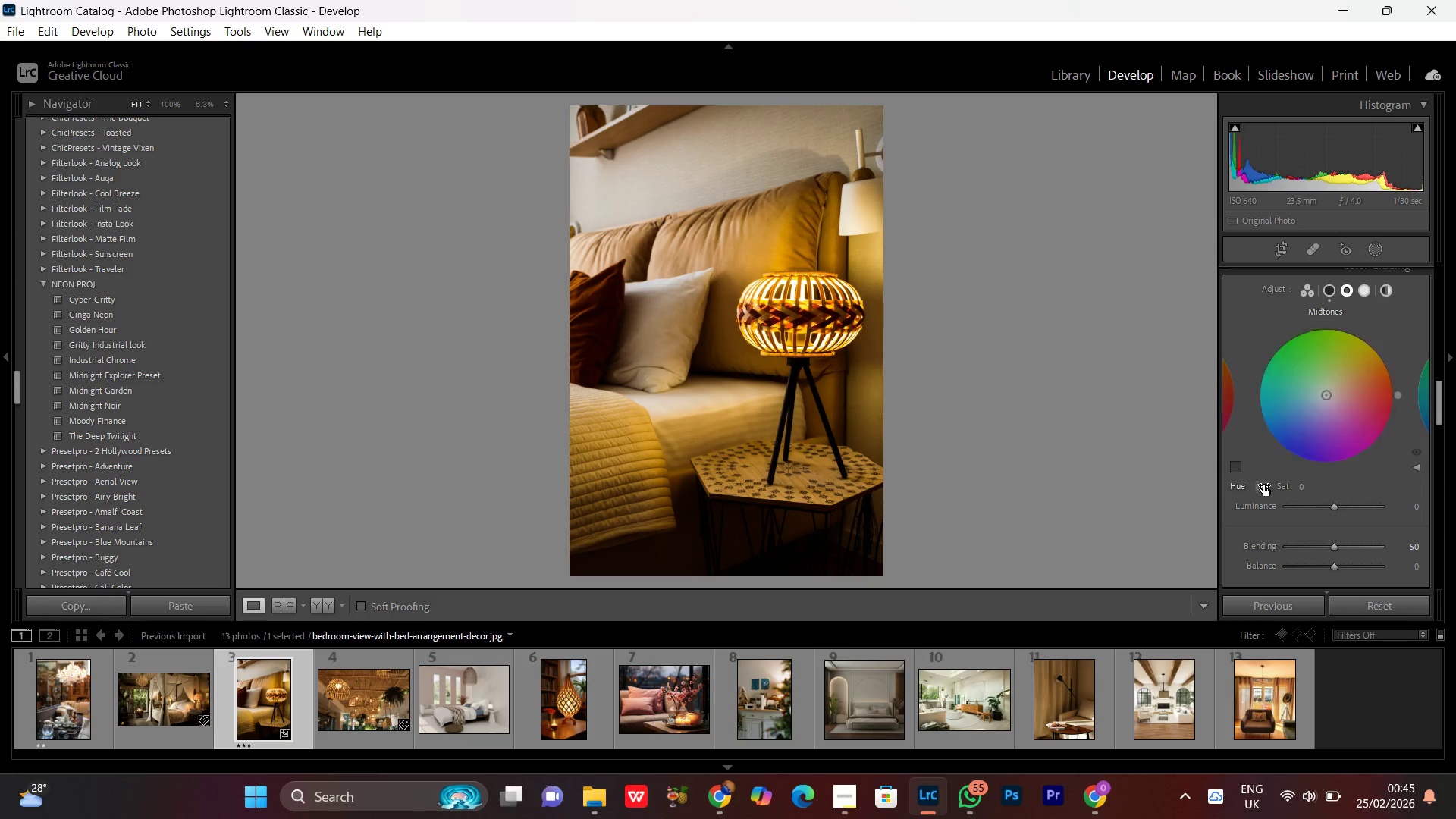 
left_click_drag(start_coordinate=[1257, 484], to_coordinate=[1286, 482])
 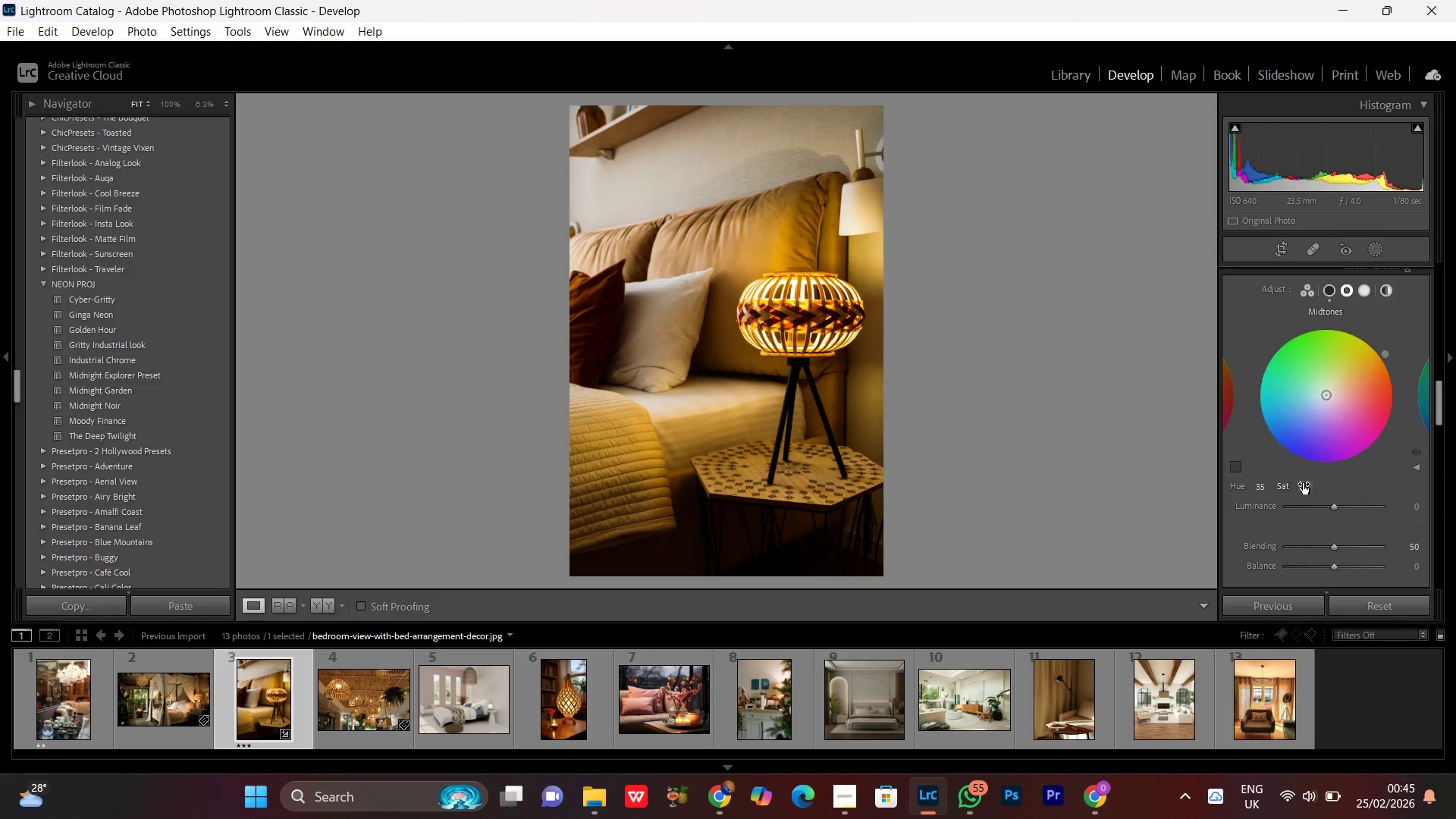 
left_click_drag(start_coordinate=[1303, 483], to_coordinate=[1322, 490])
 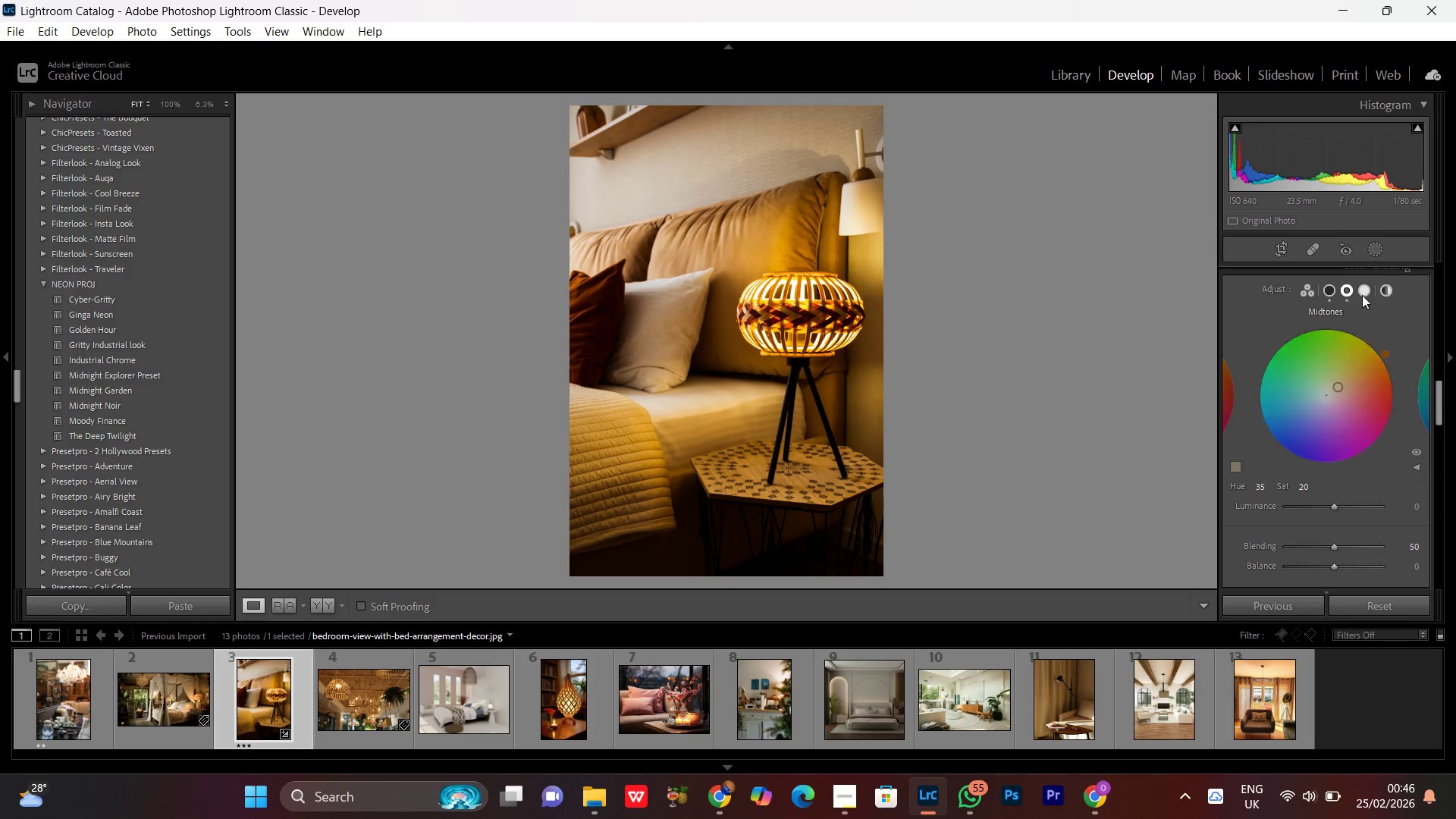 
left_click([1362, 293])
 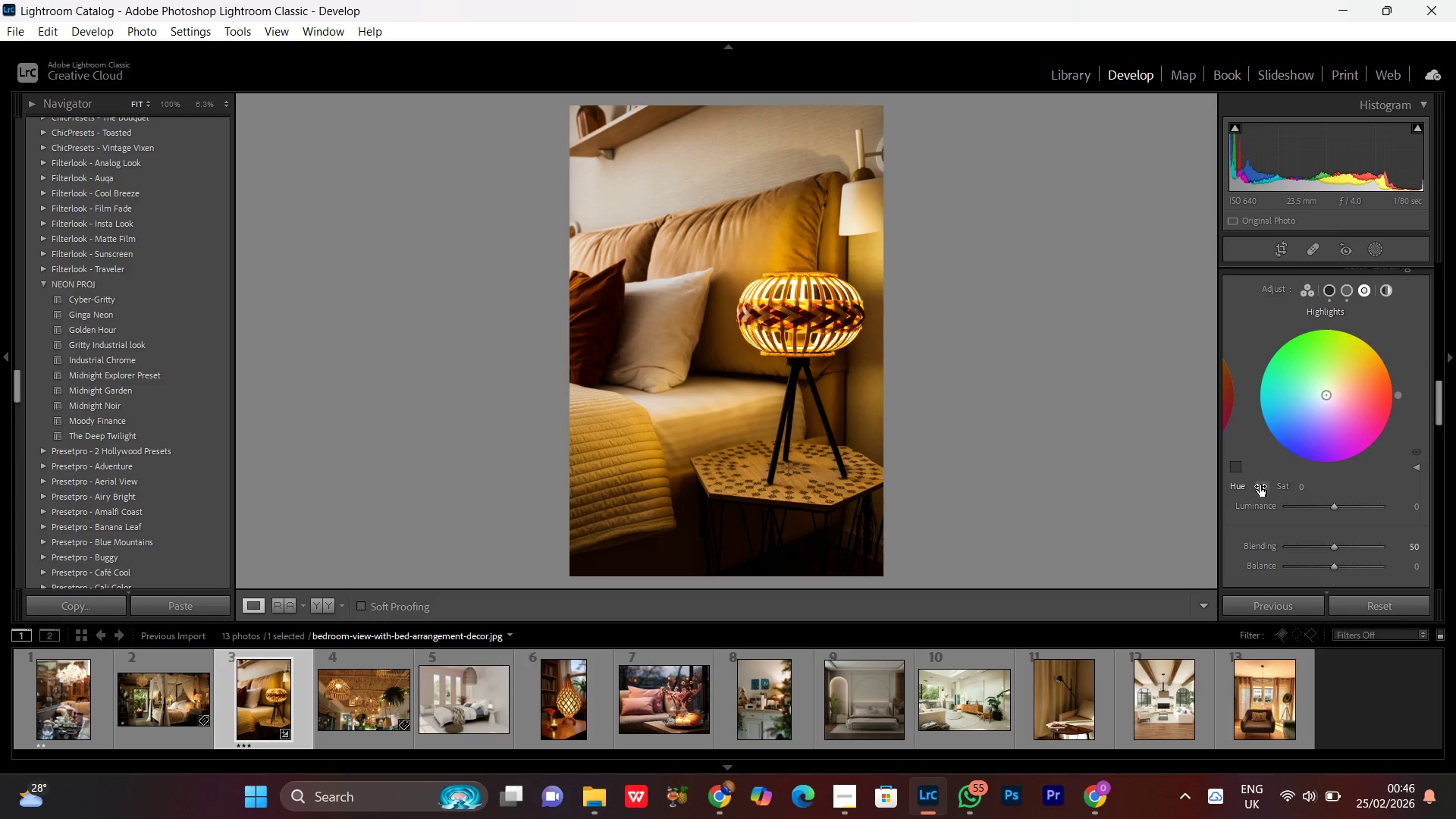 
left_click_drag(start_coordinate=[1261, 482], to_coordinate=[1298, 485])
 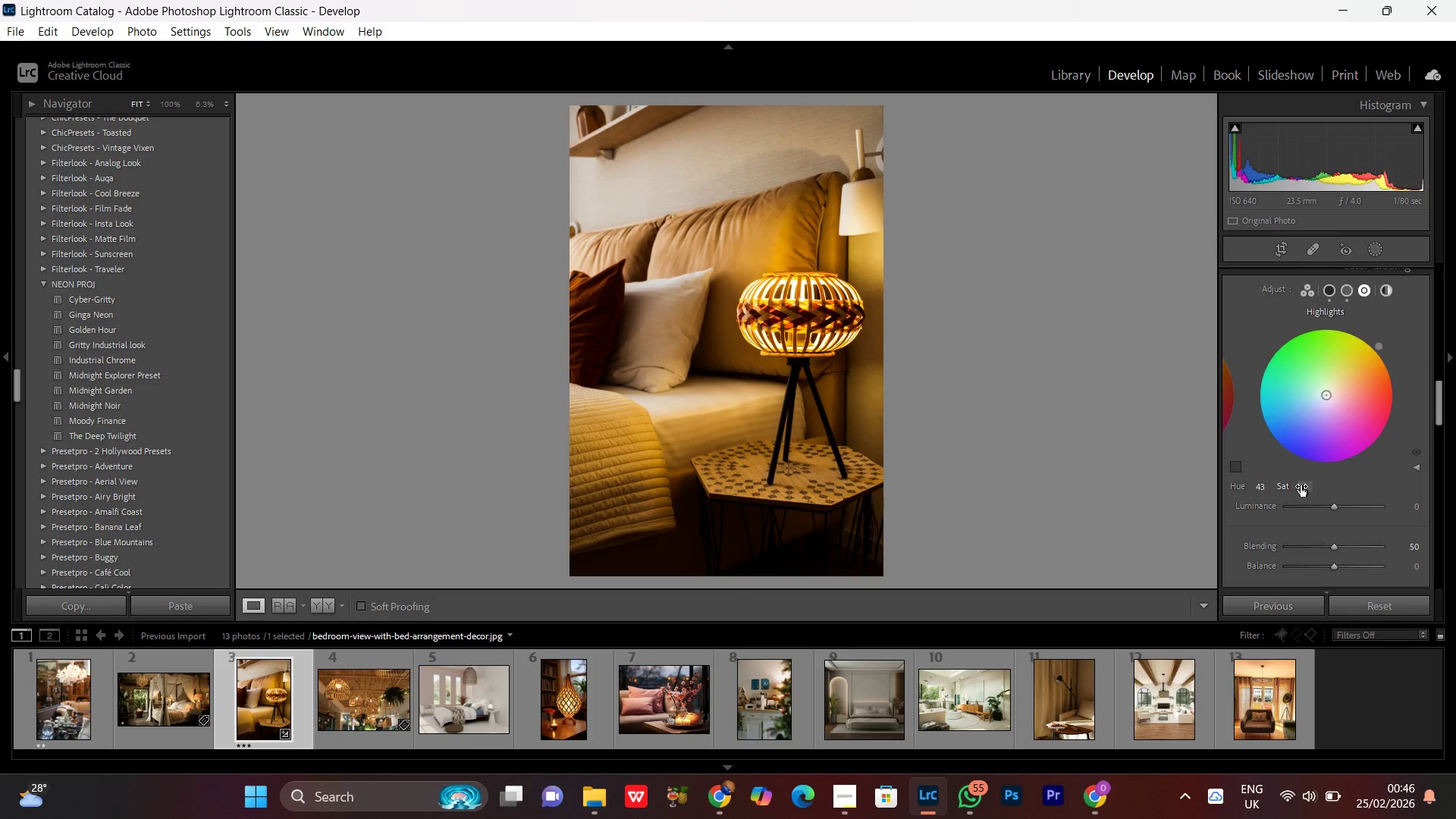 
left_click_drag(start_coordinate=[1301, 485], to_coordinate=[1332, 495])
 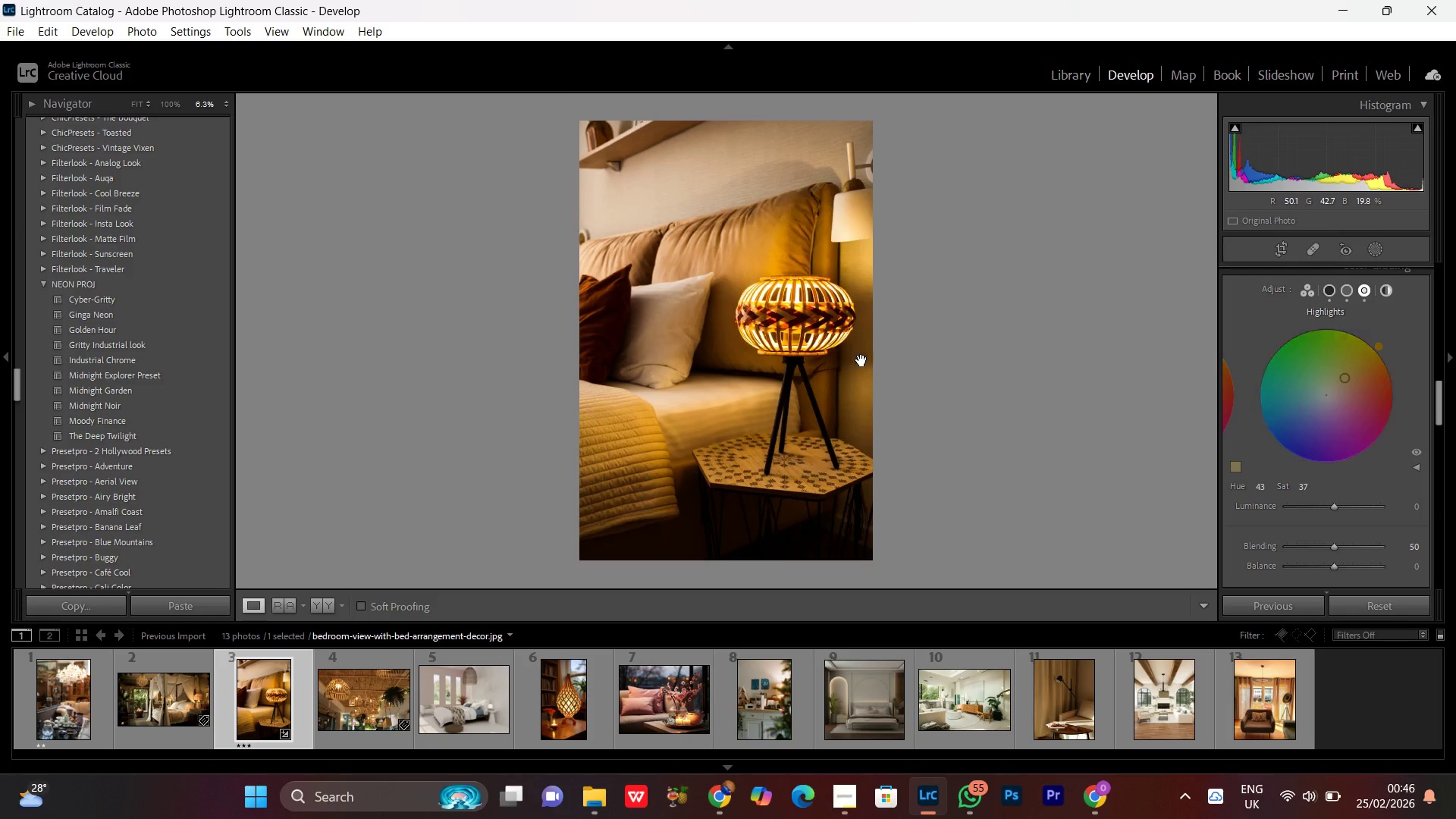 
double_click([861, 360])
 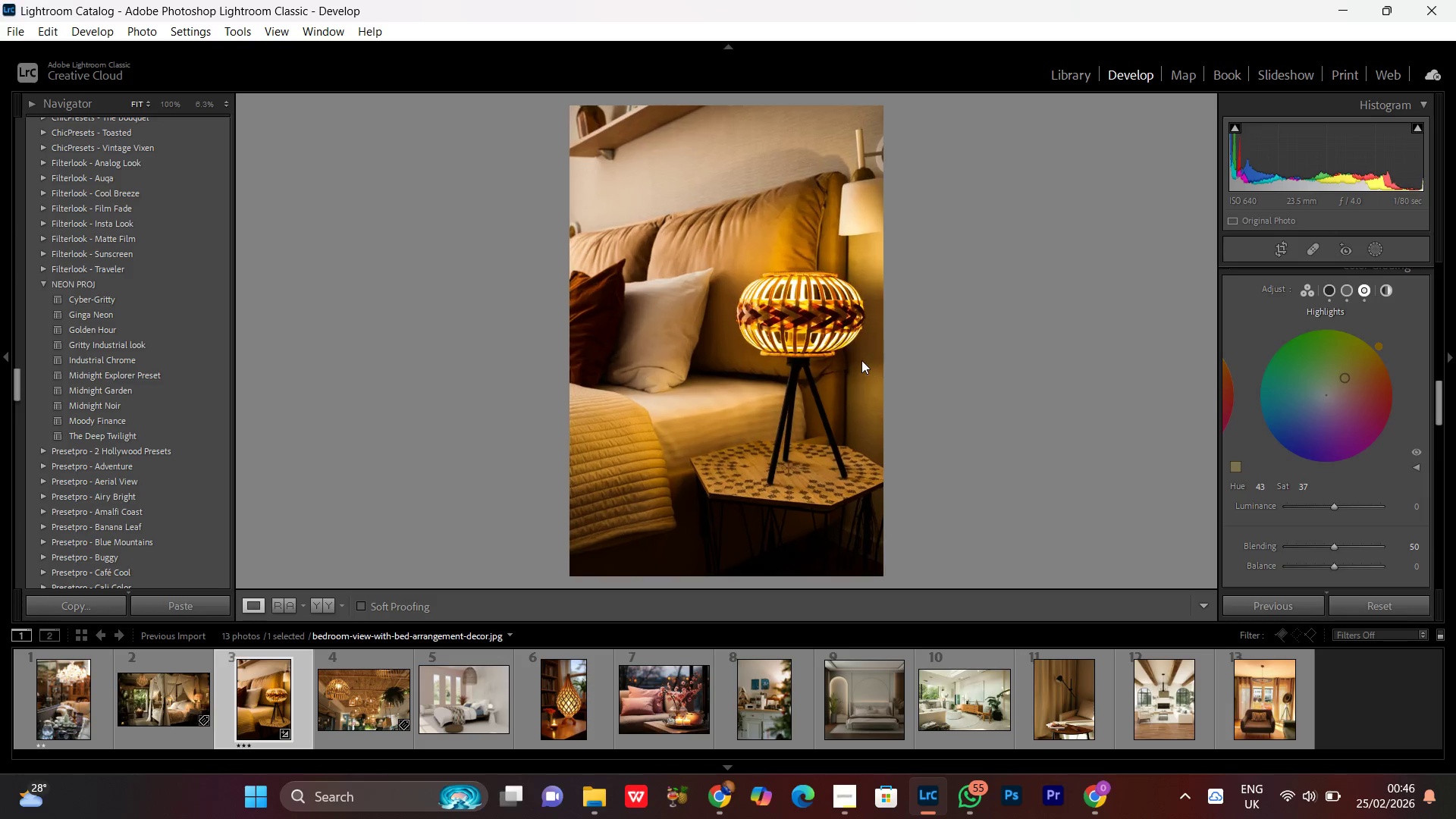 
triple_click([861, 360])
 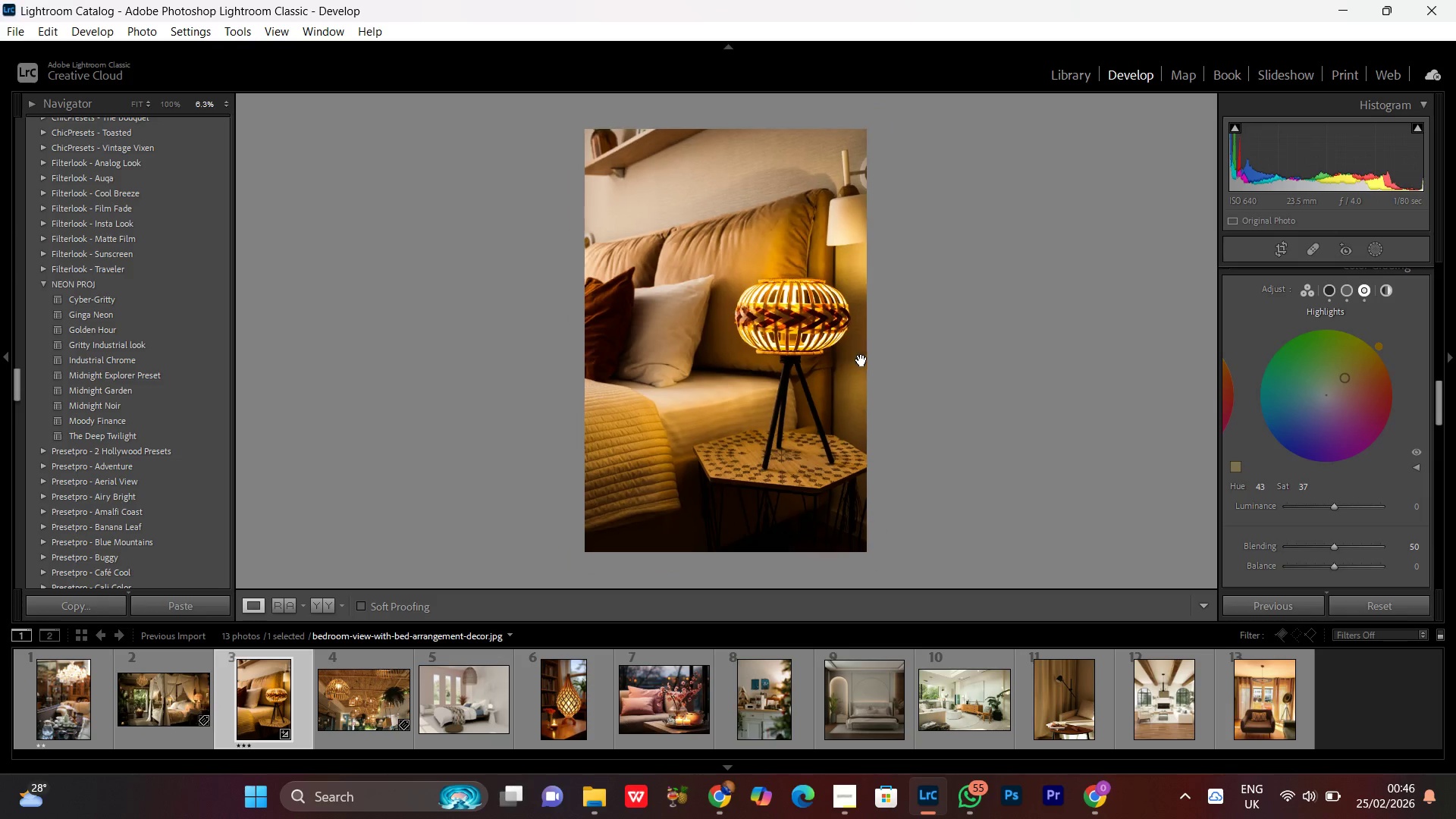 
triple_click([861, 360])
 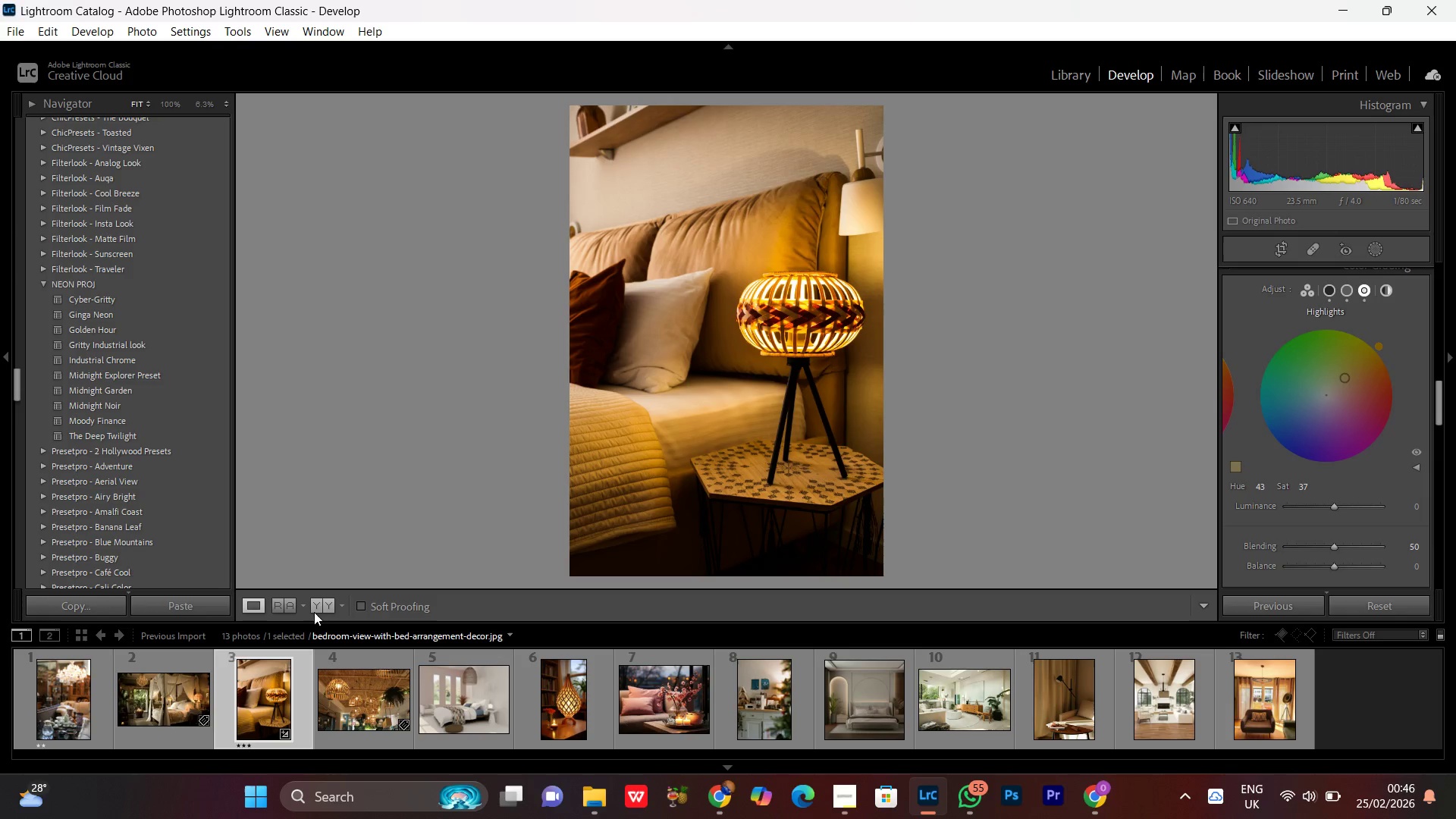 
left_click([320, 610])
 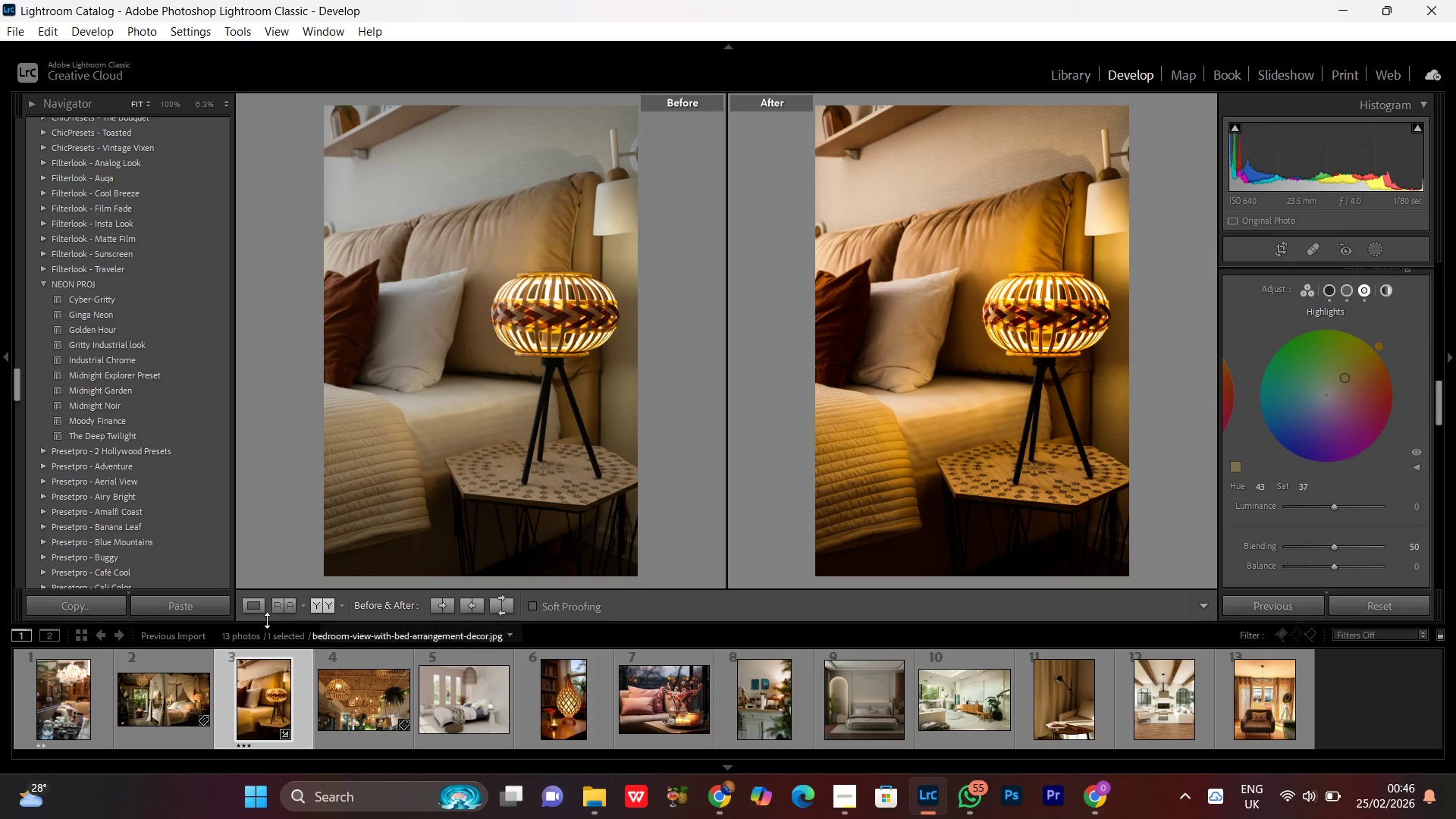 
left_click([260, 609])
 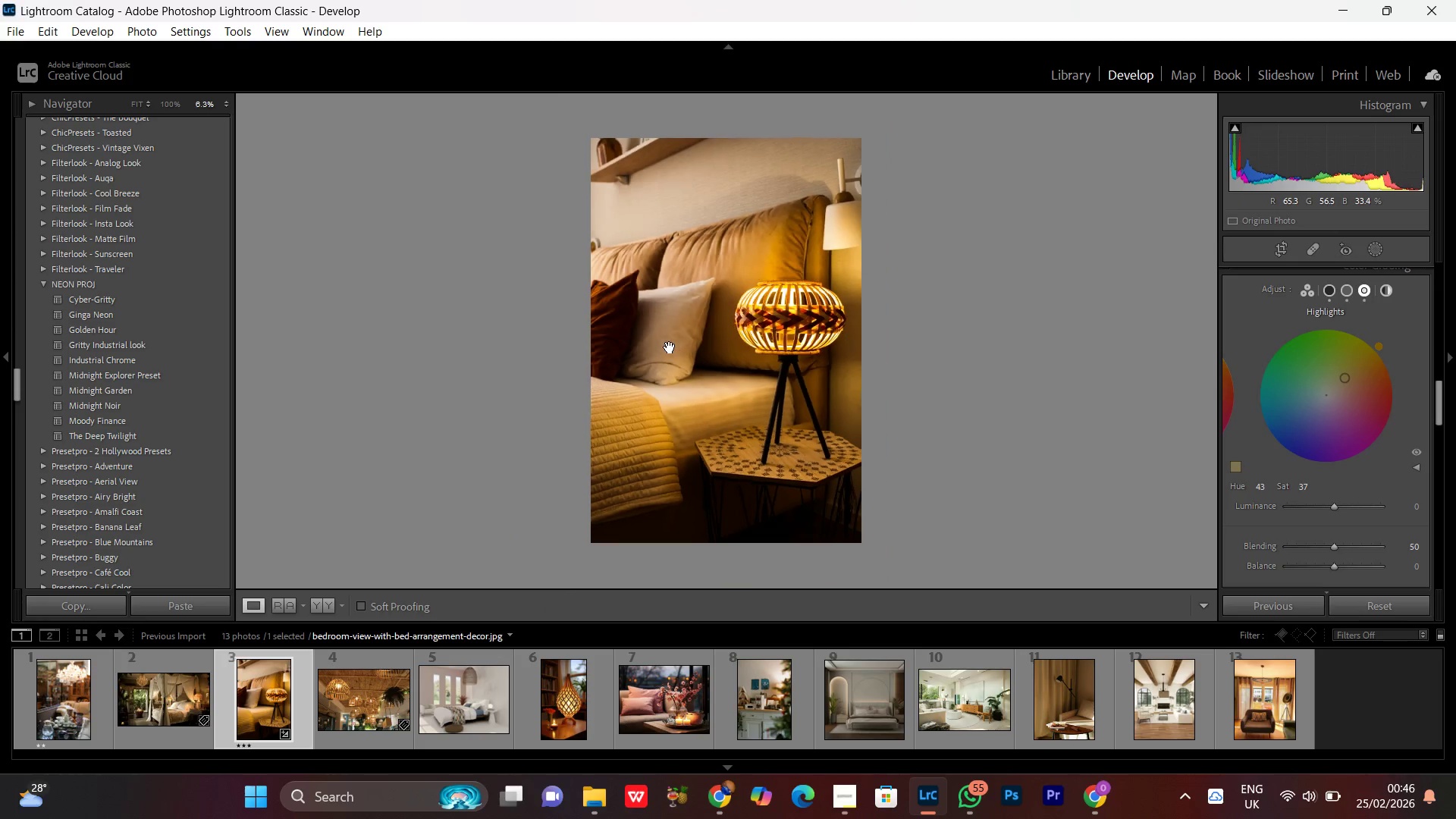 
double_click([708, 322])
 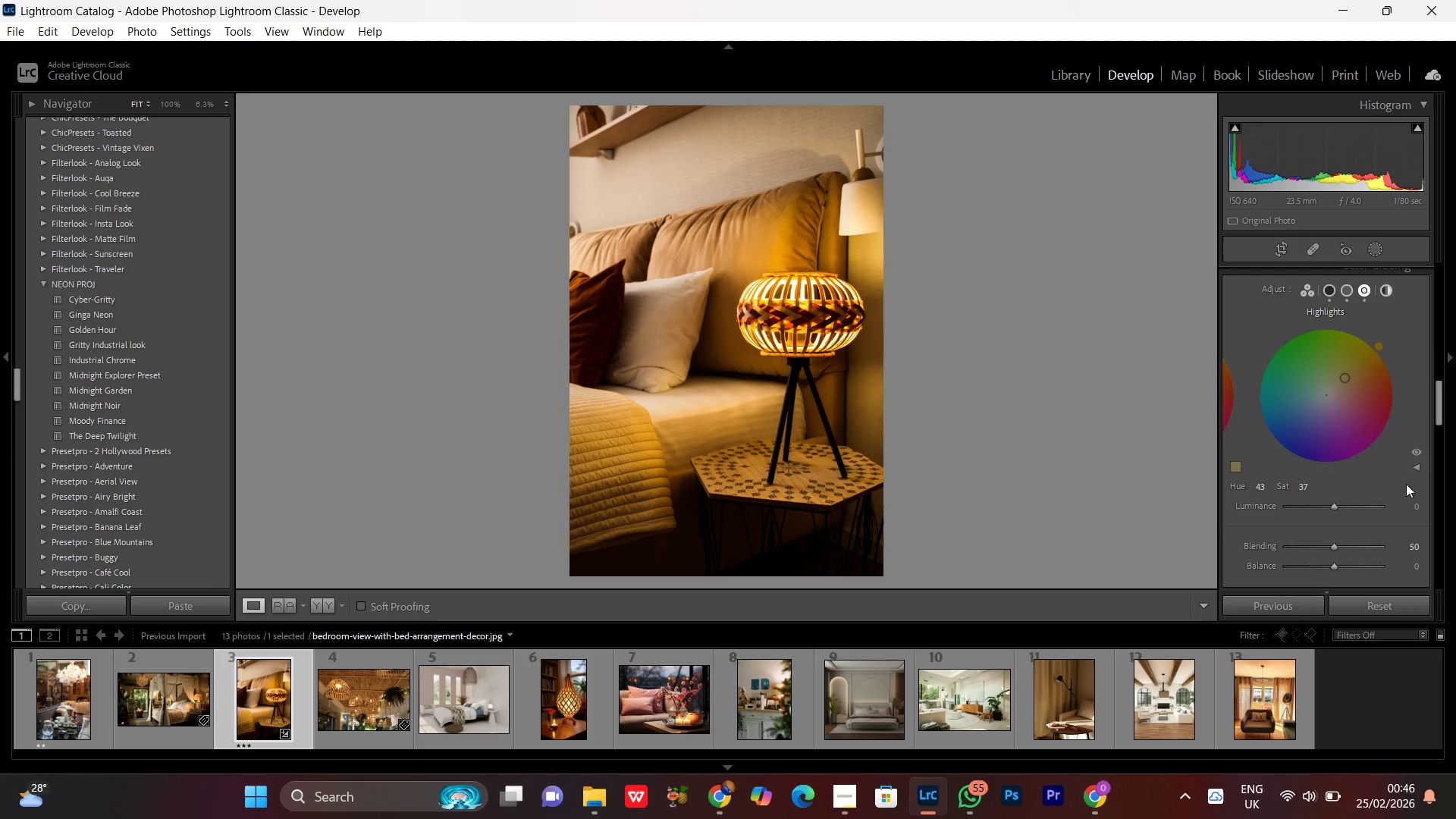 
scroll: coordinate [1339, 493], scroll_direction: down, amount: 1.0
 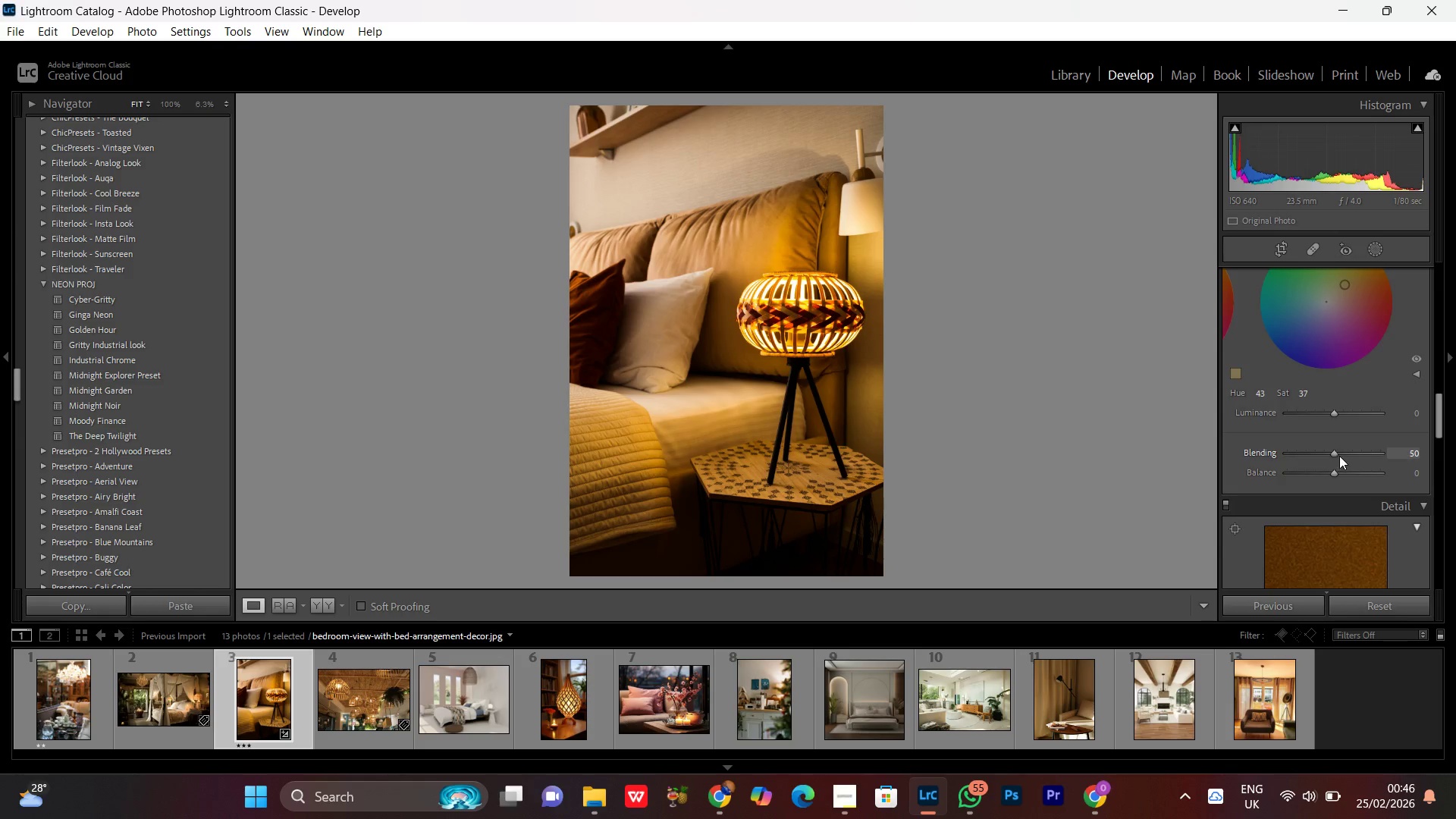 
wait(9.59)
 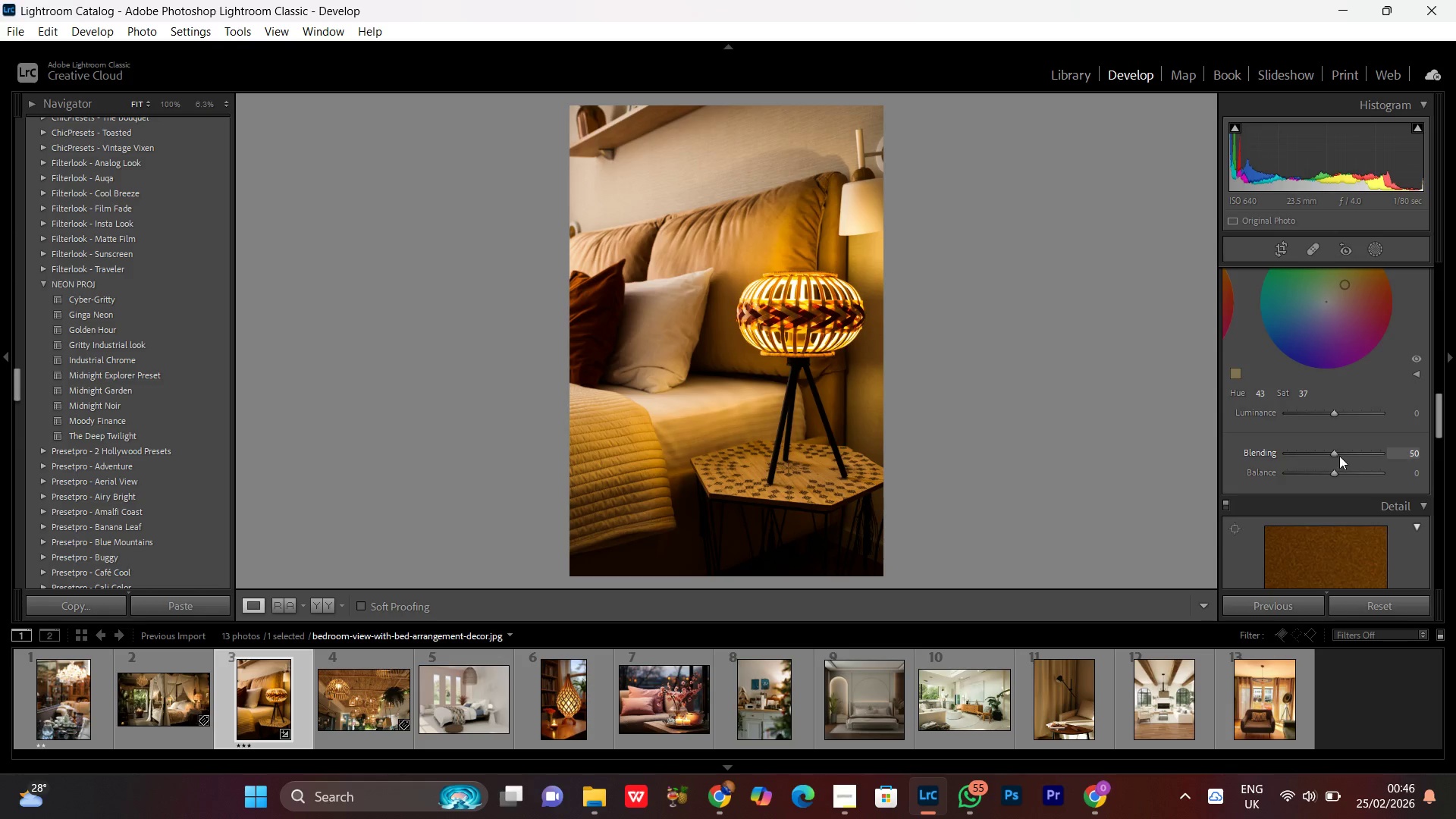 
left_click_drag(start_coordinate=[1335, 471], to_coordinate=[1347, 479])
 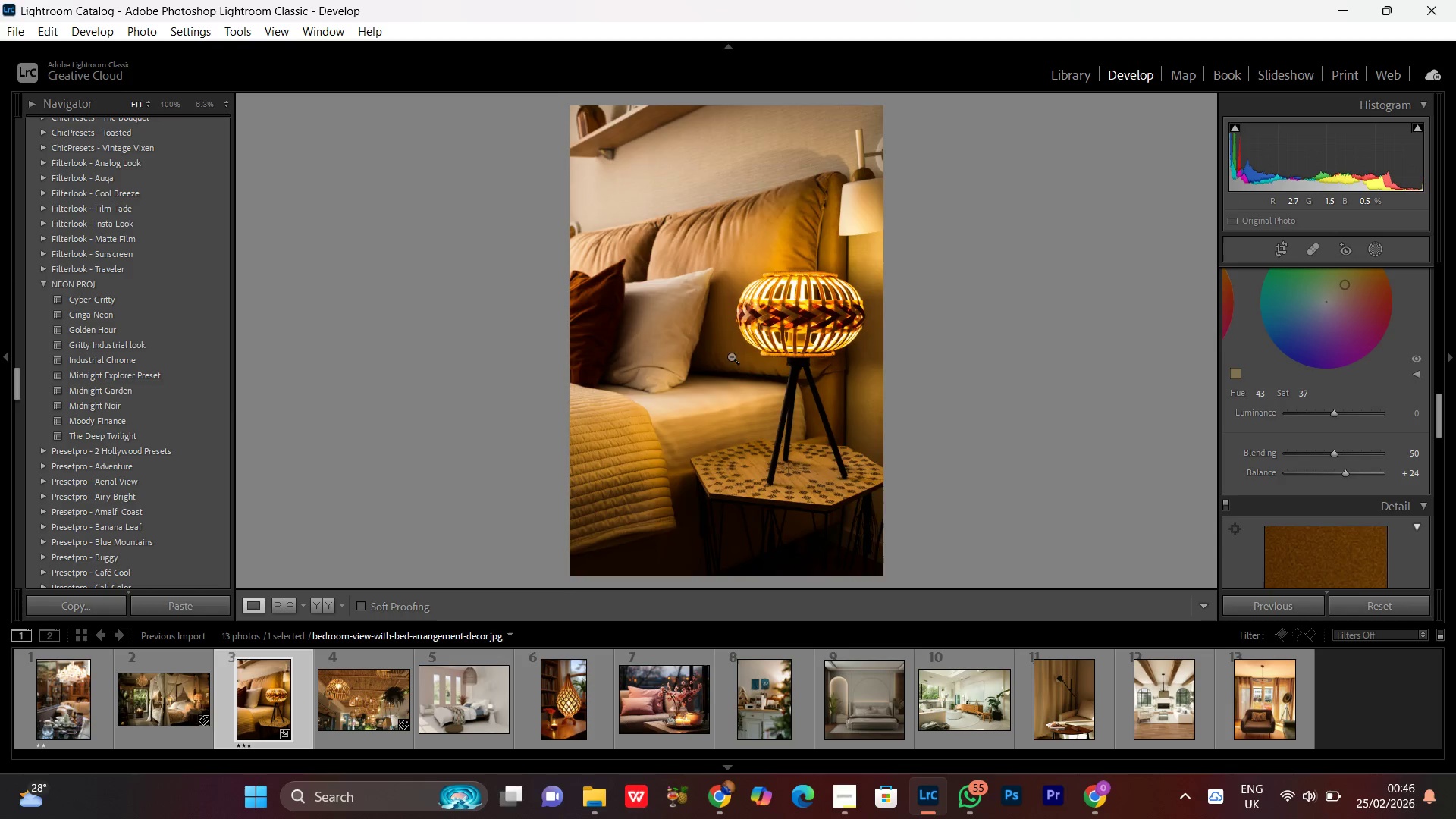 
double_click([762, 347])
 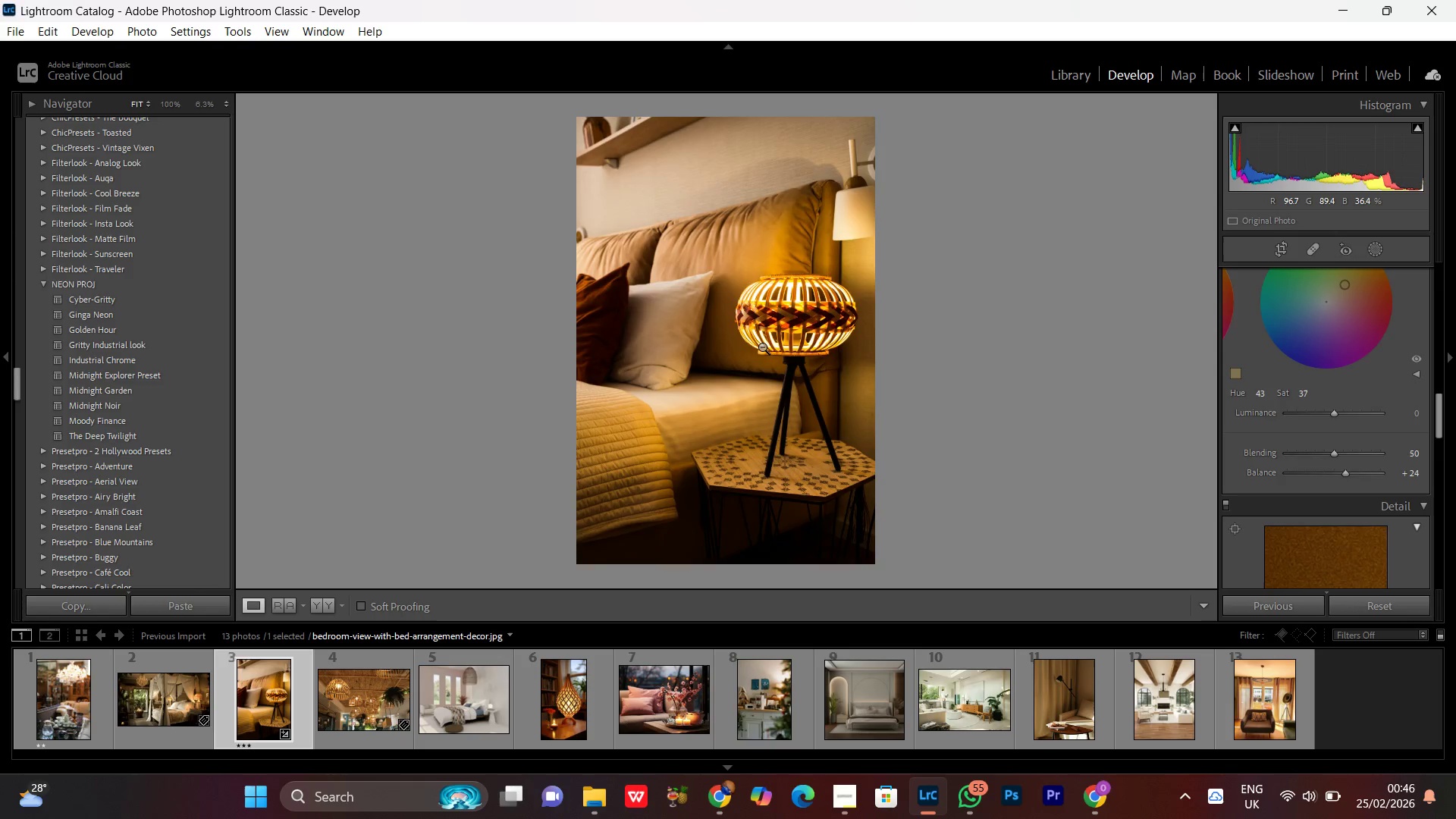 
triple_click([762, 347])
 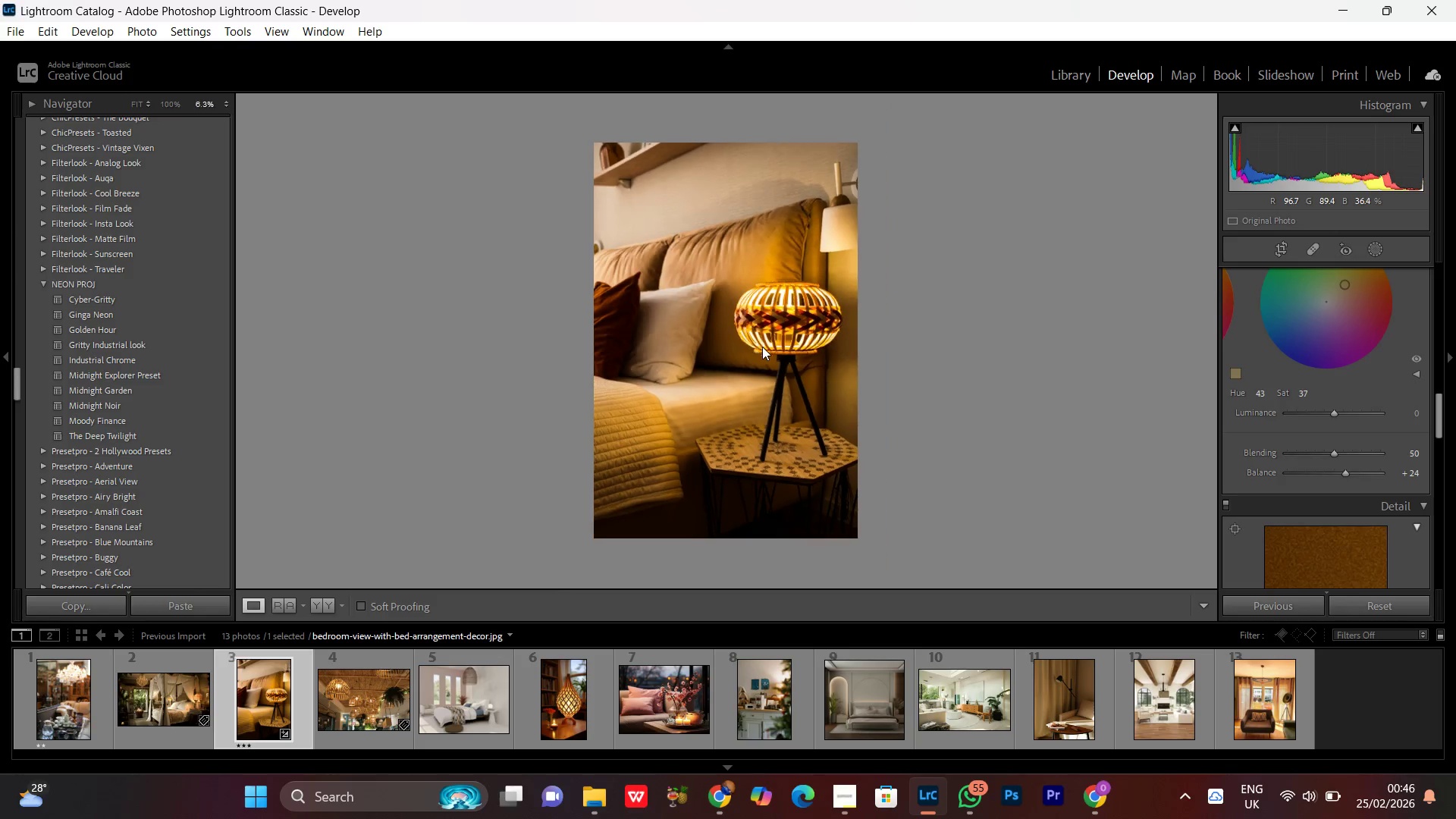 
triple_click([762, 347])
 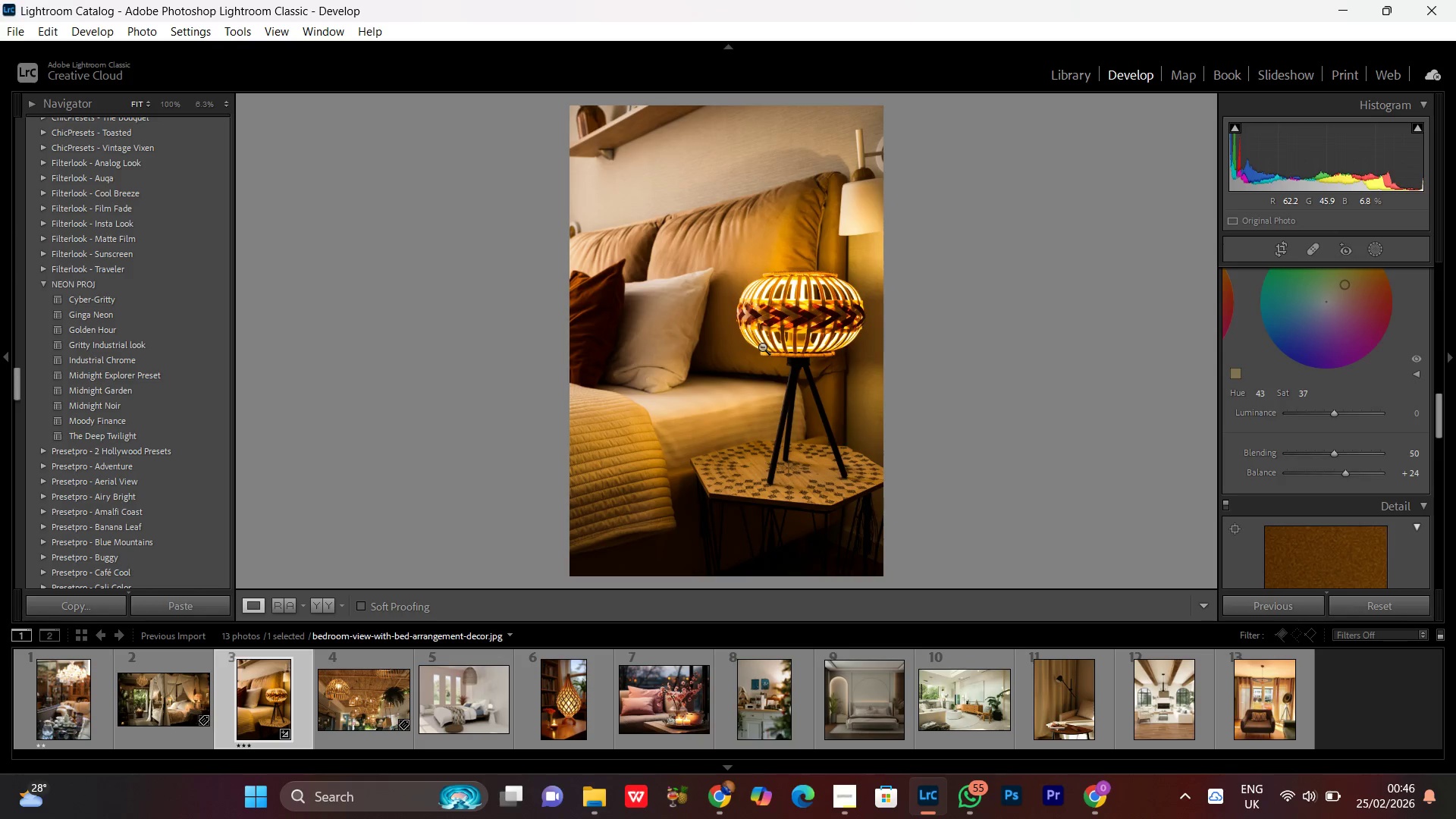 
key(Control+C)
 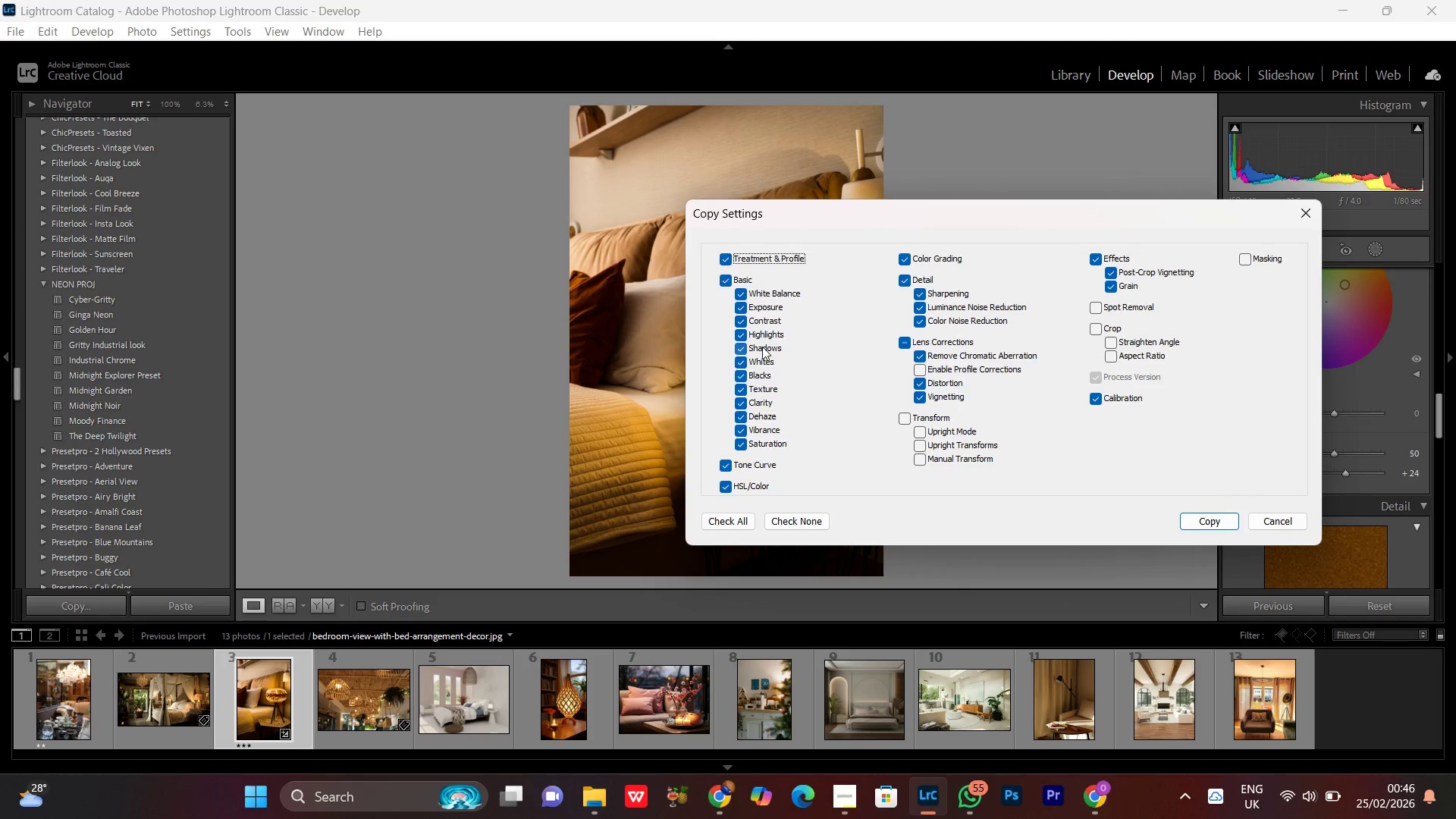 
key(Enter)
 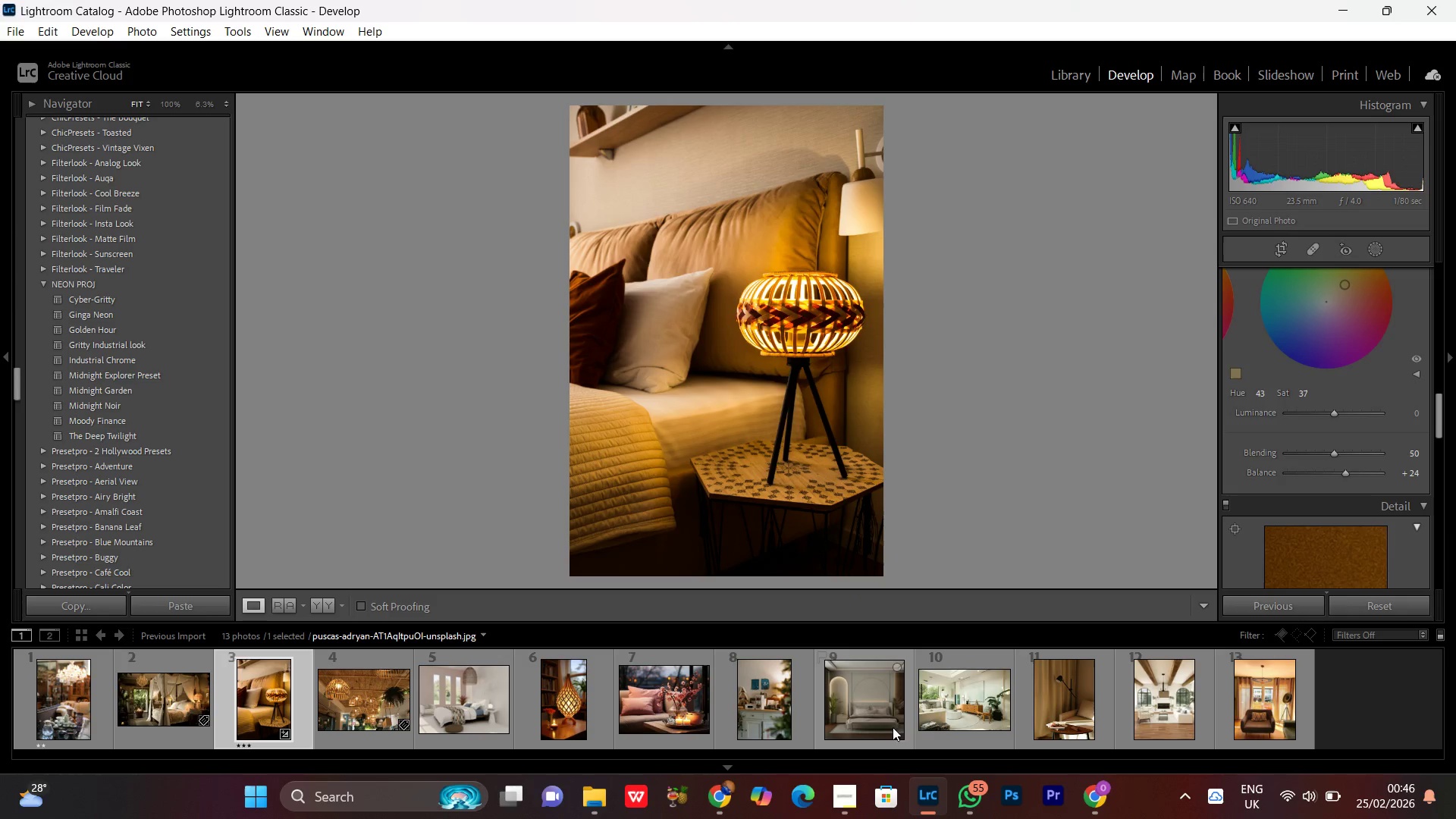 
double_click([837, 700])
 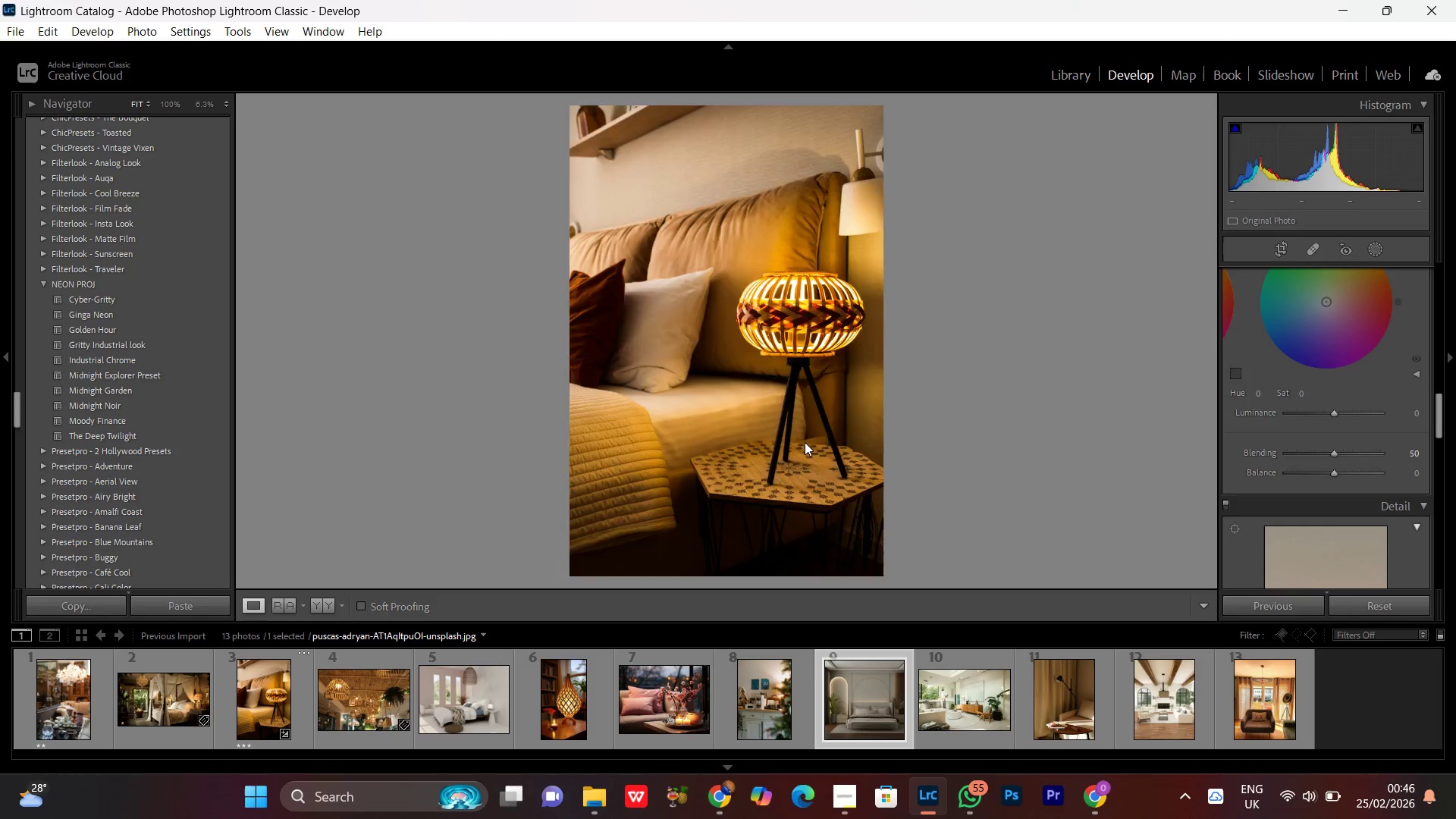 
key(Control+V)
 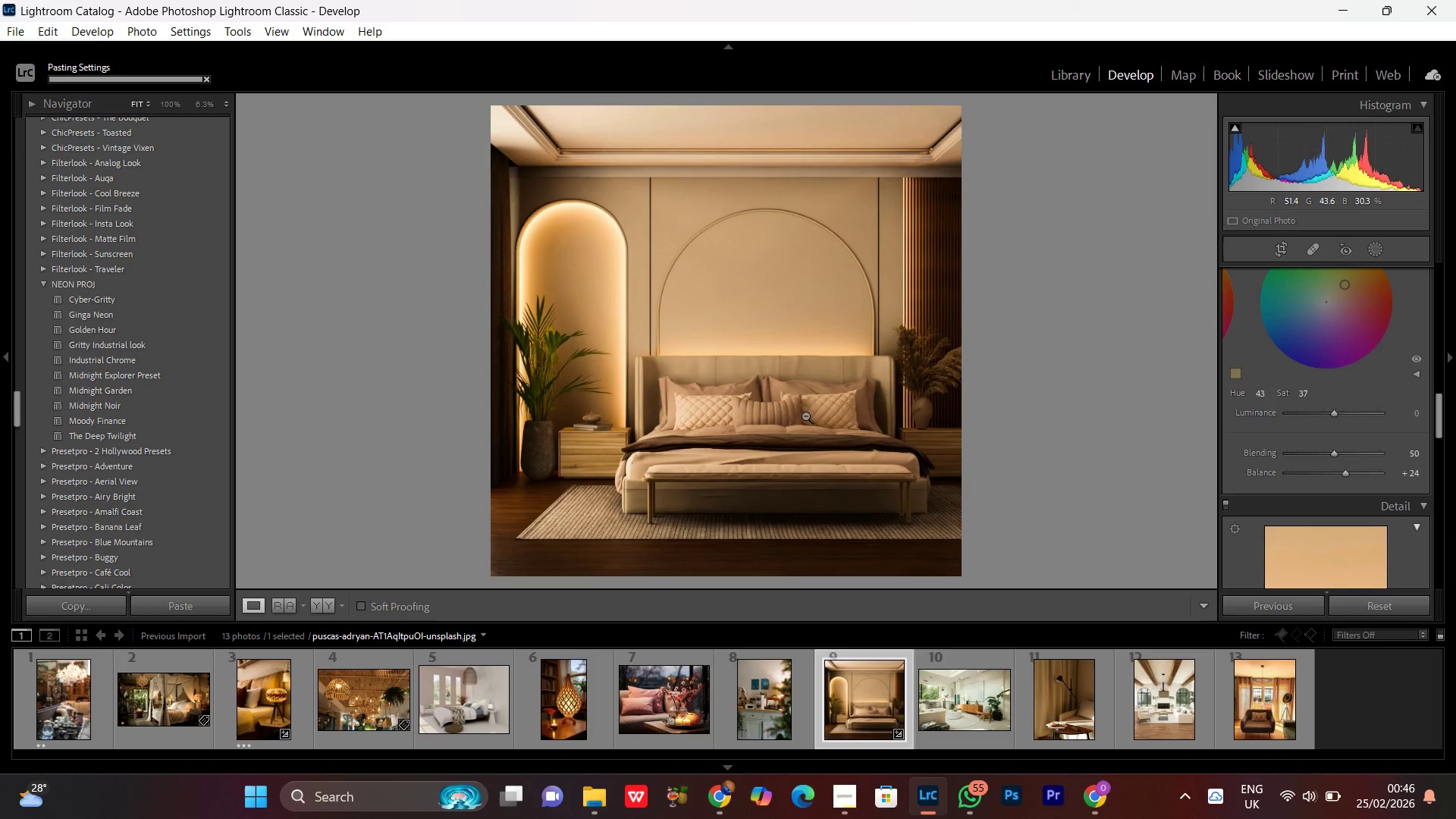 
left_click([804, 402])
 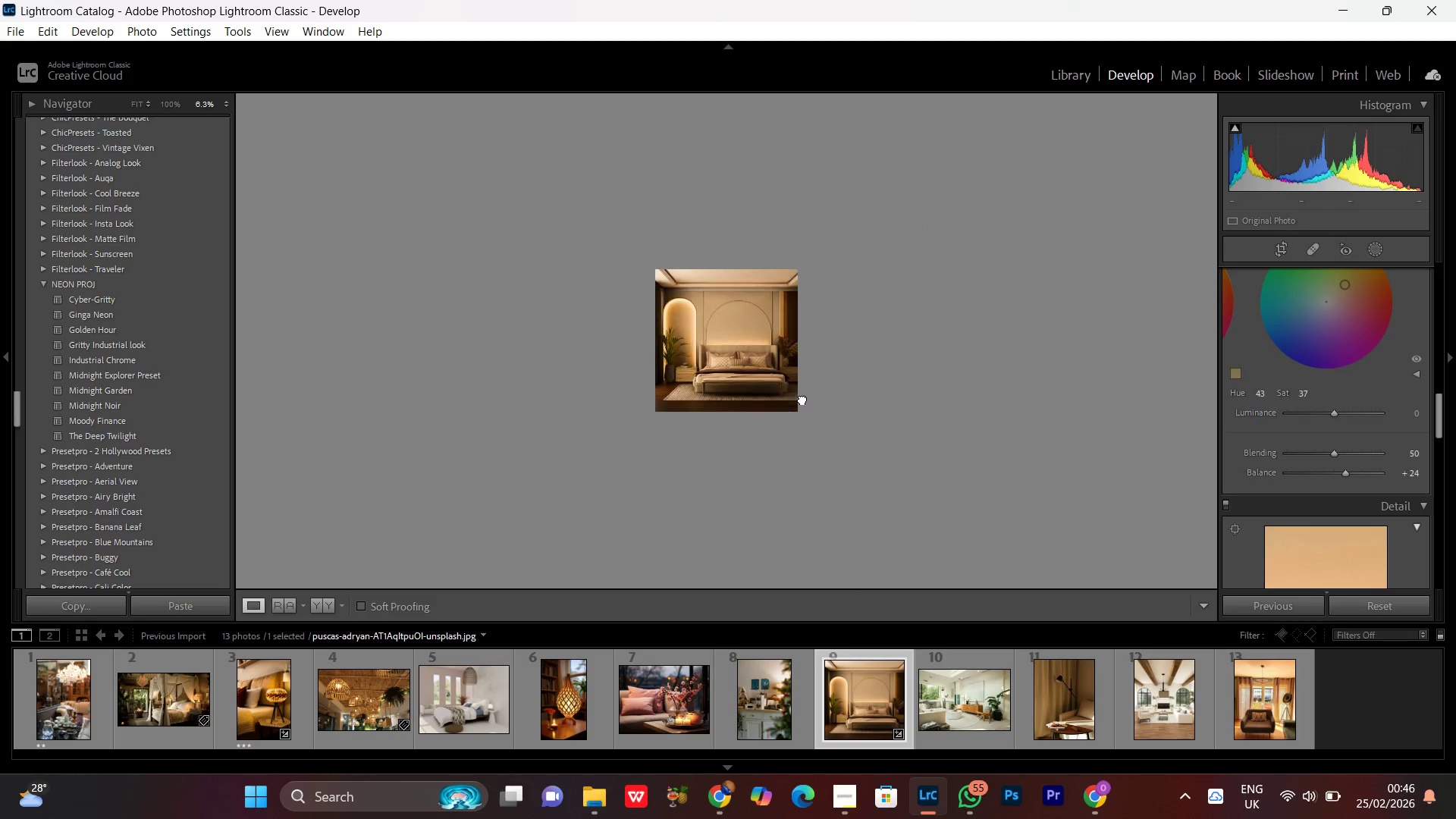 
left_click_drag(start_coordinate=[803, 400], to_coordinate=[802, 396])
 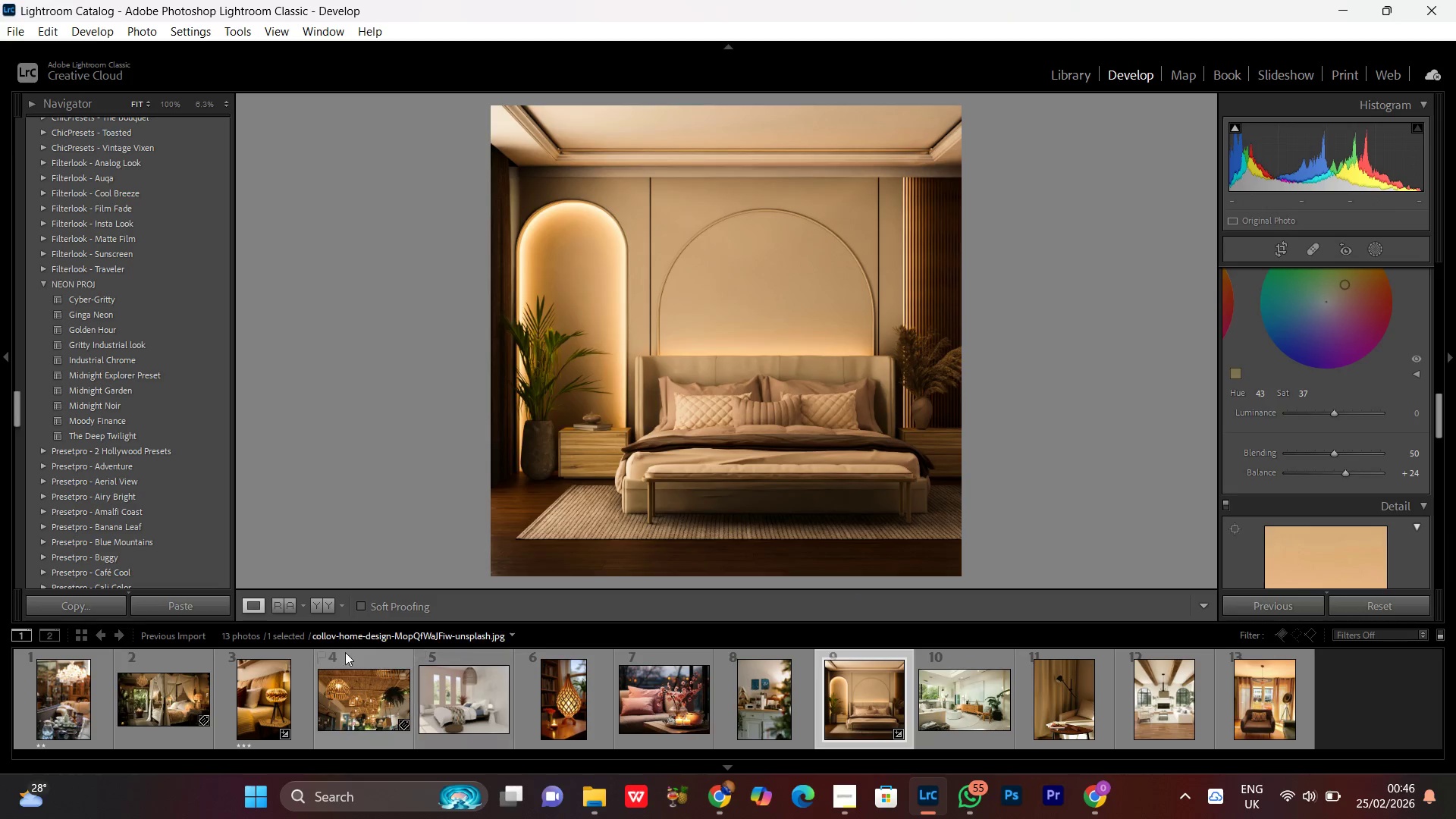 
left_click([318, 604])
 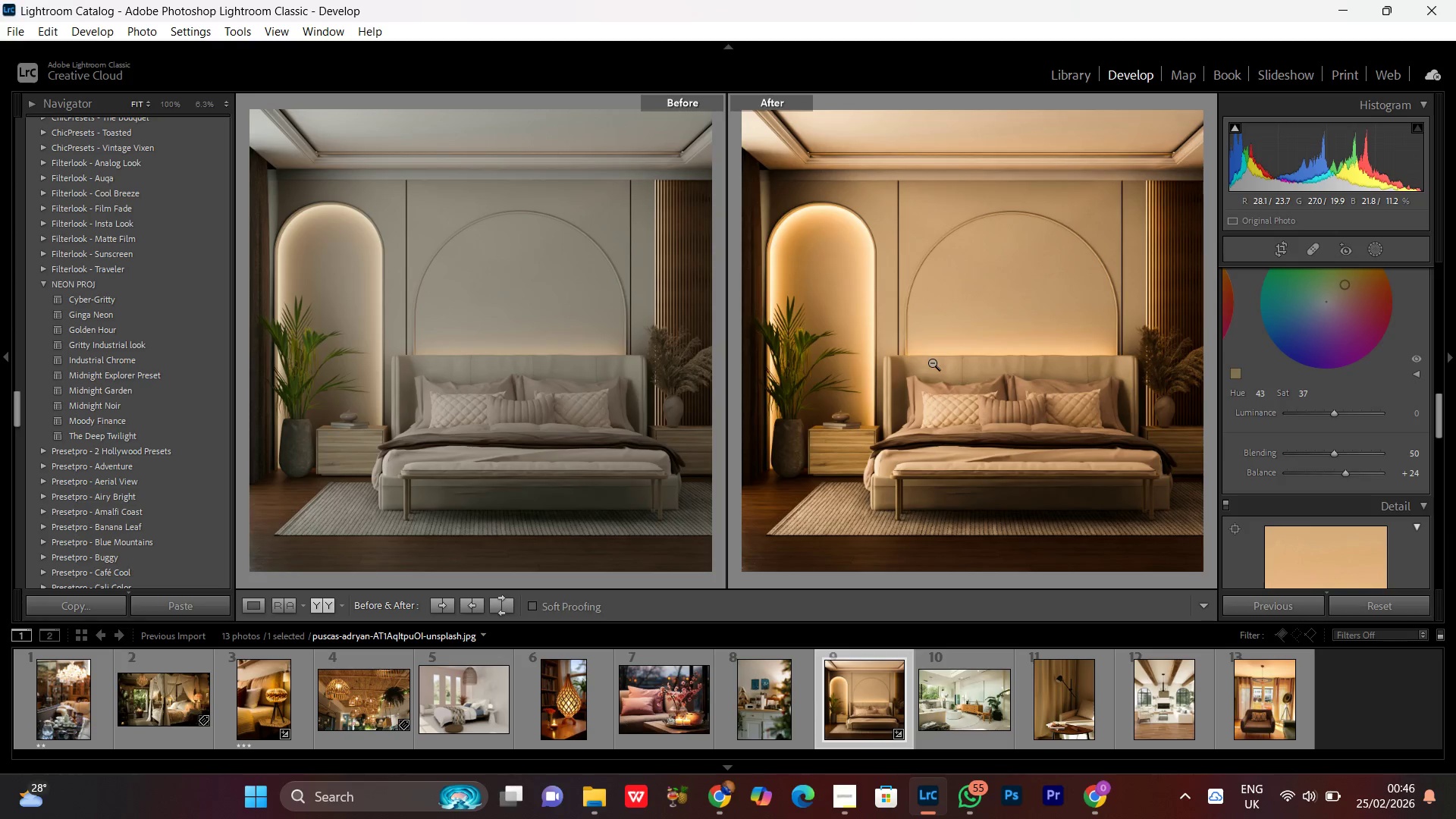 
double_click([932, 362])
 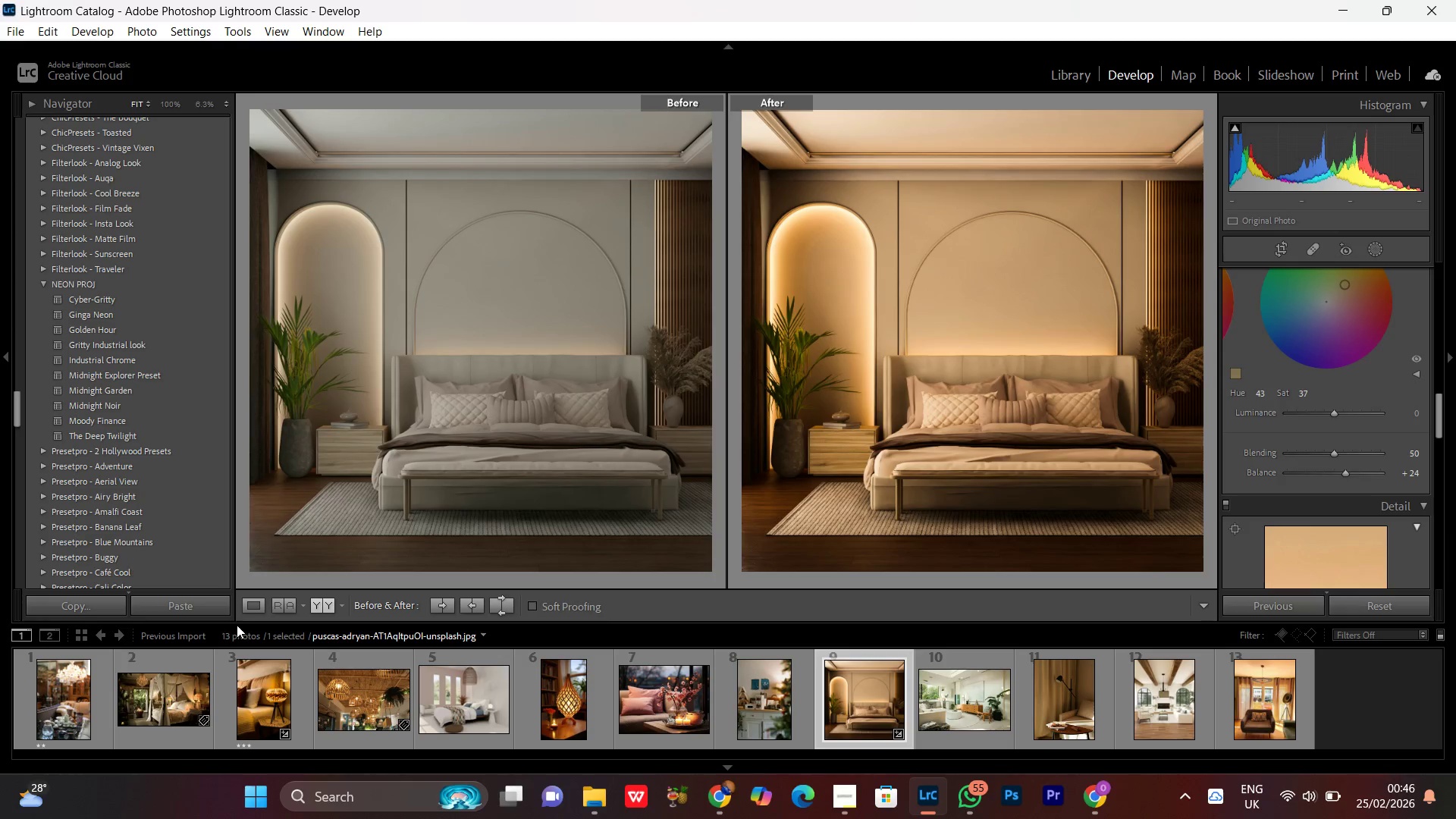 
left_click([247, 605])
 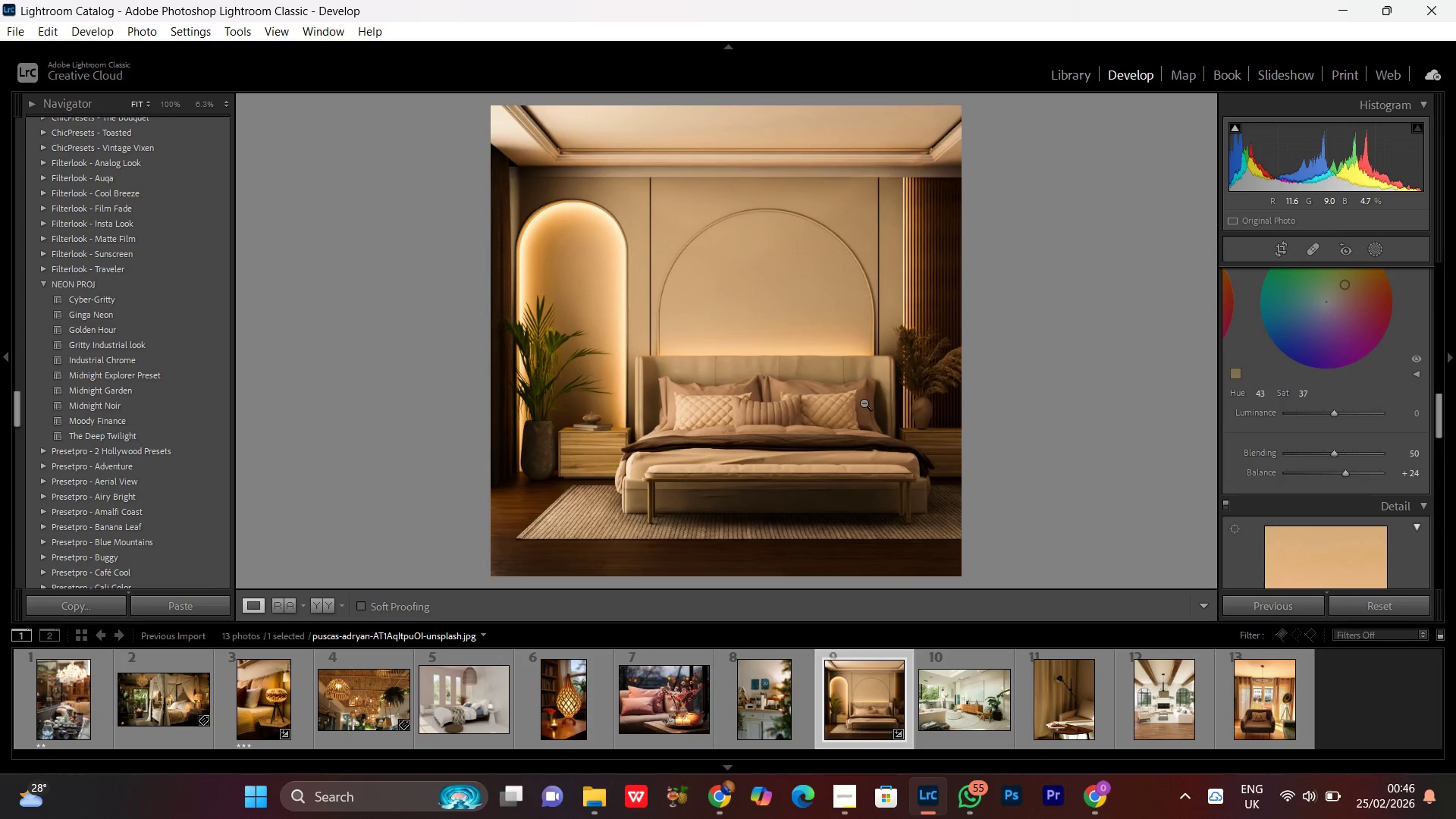 
double_click([864, 403])
 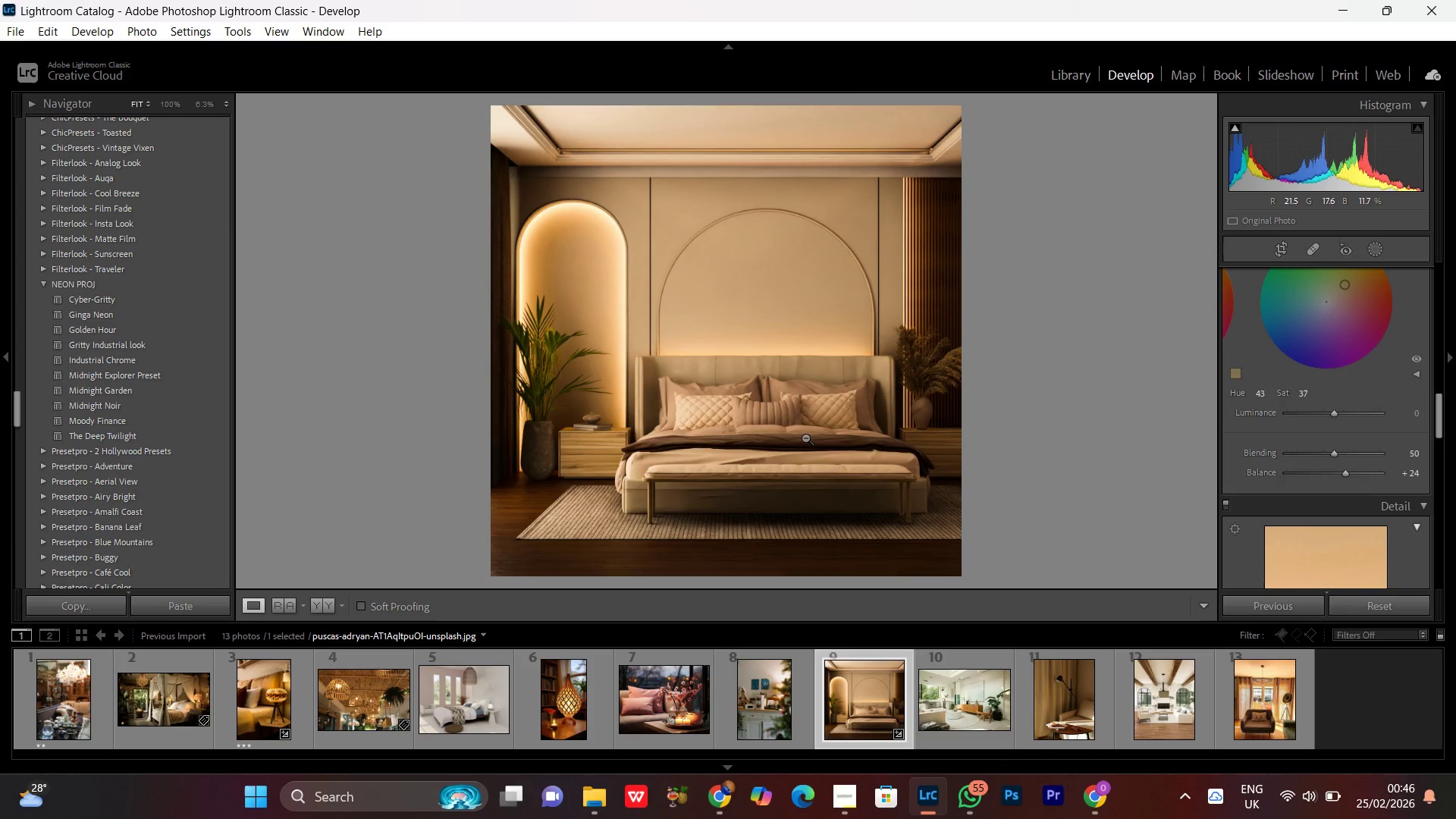 
wait(11.7)
 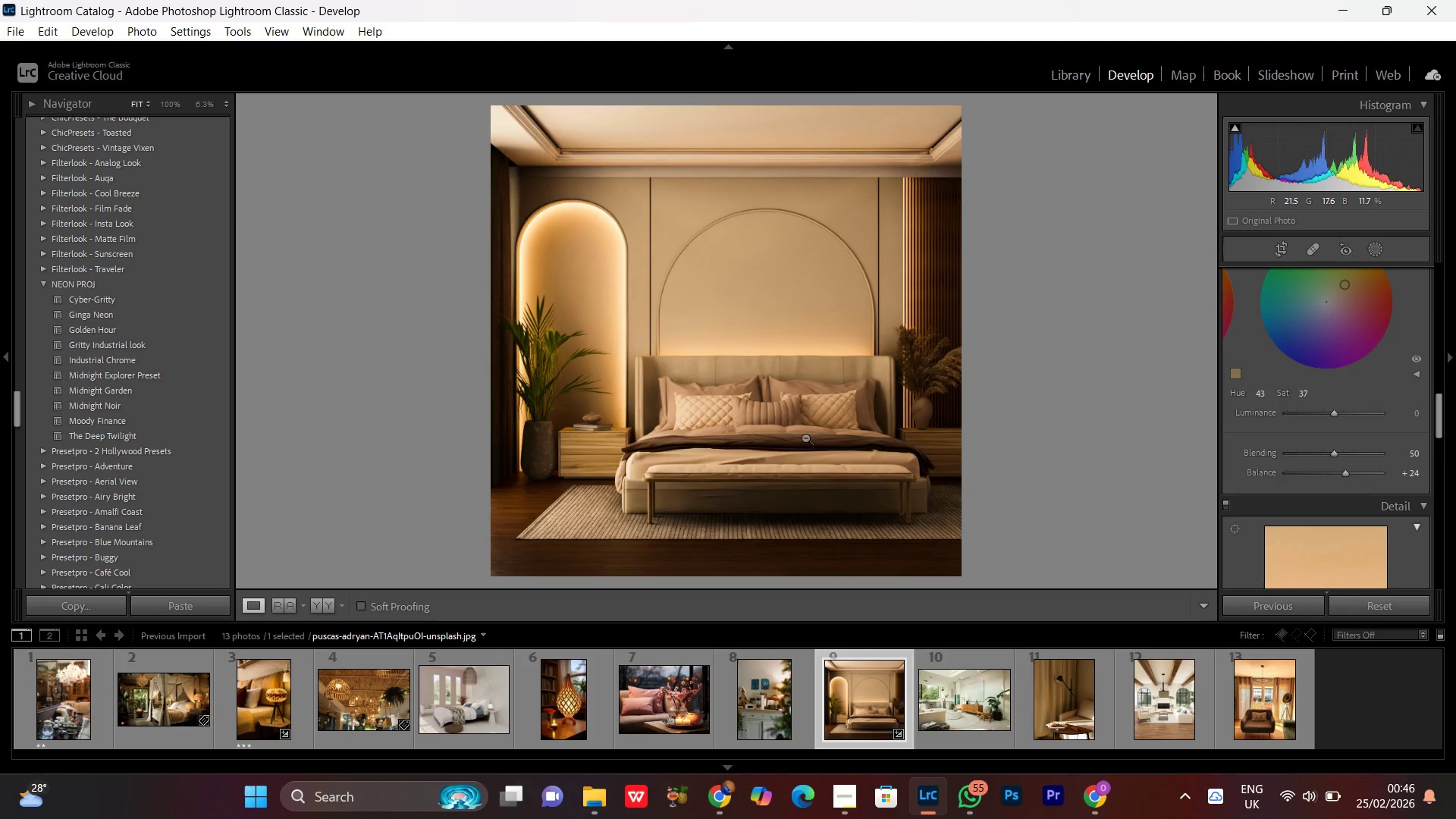 
left_click([750, 340])
 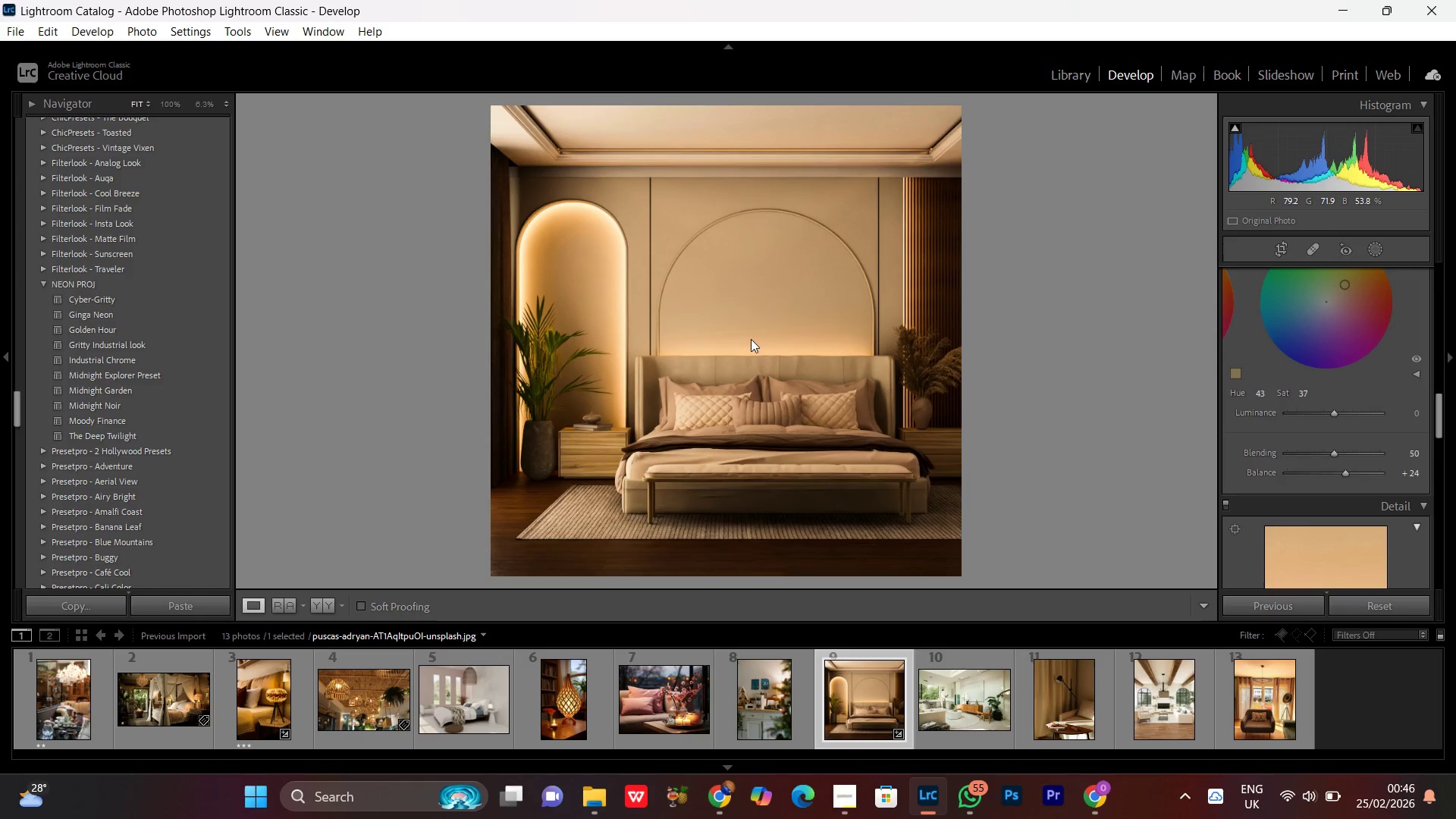 
triple_click([752, 339])
 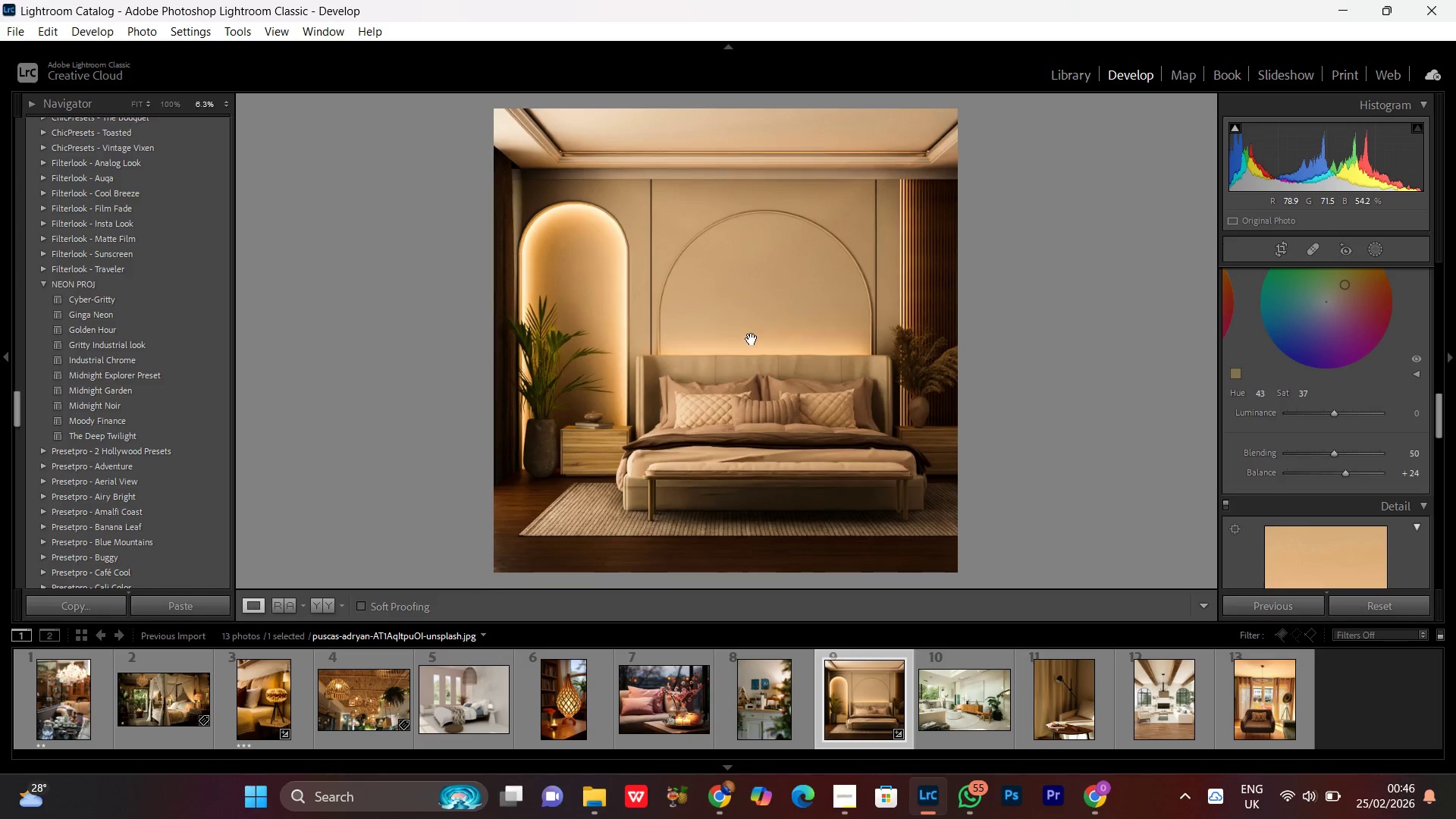 
triple_click([752, 339])
 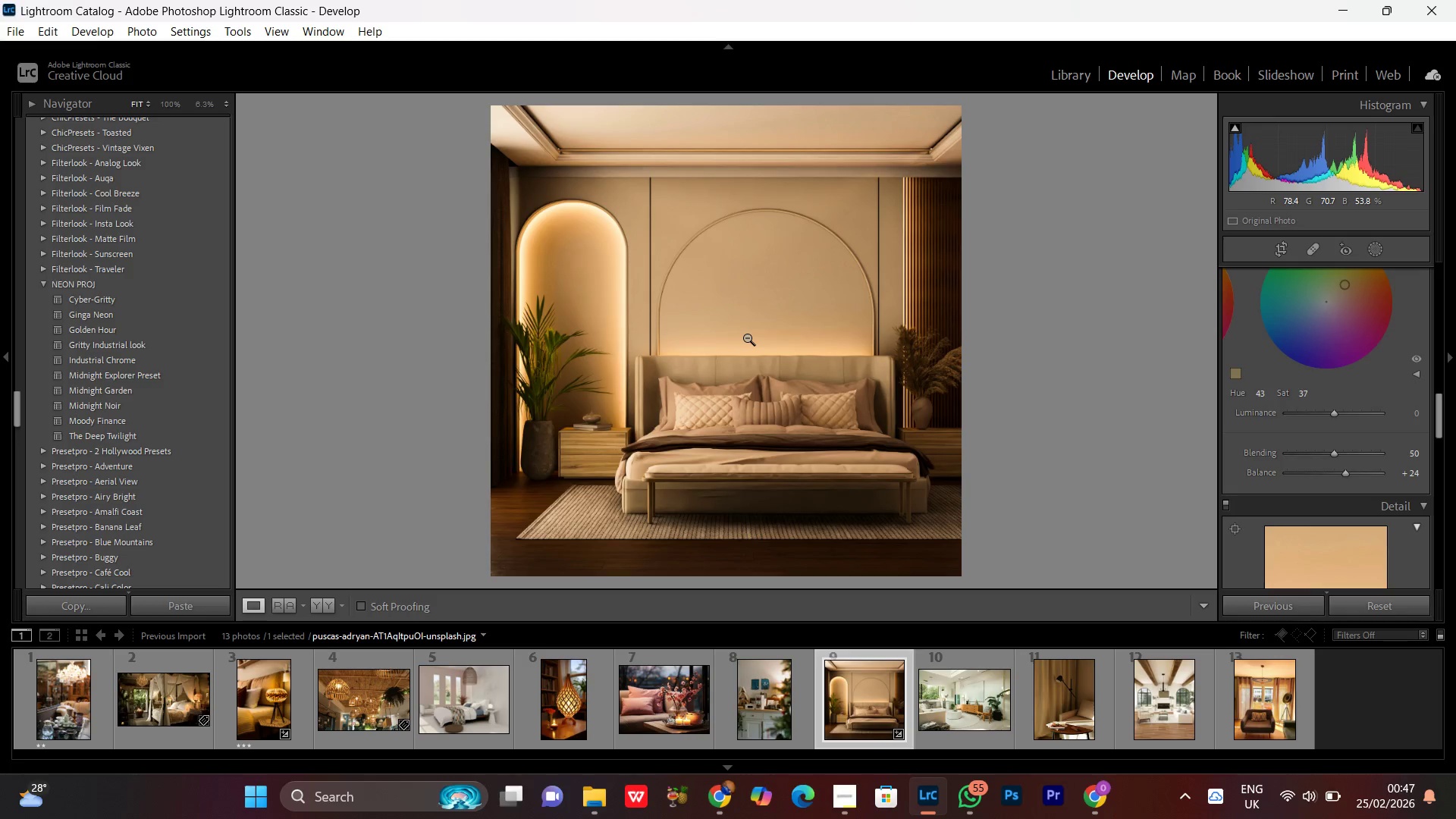 
wait(7.01)
 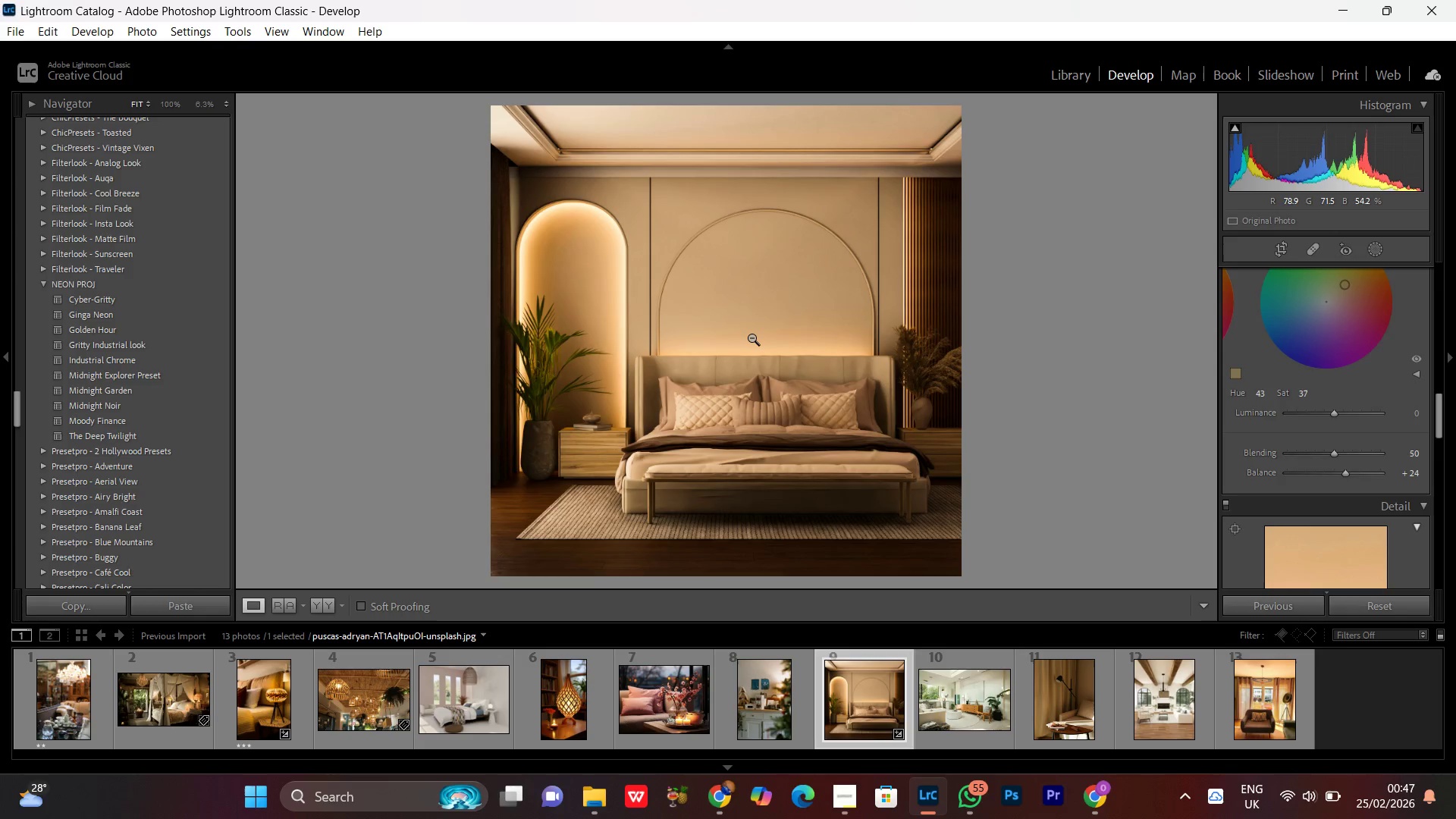 
double_click([753, 345])
 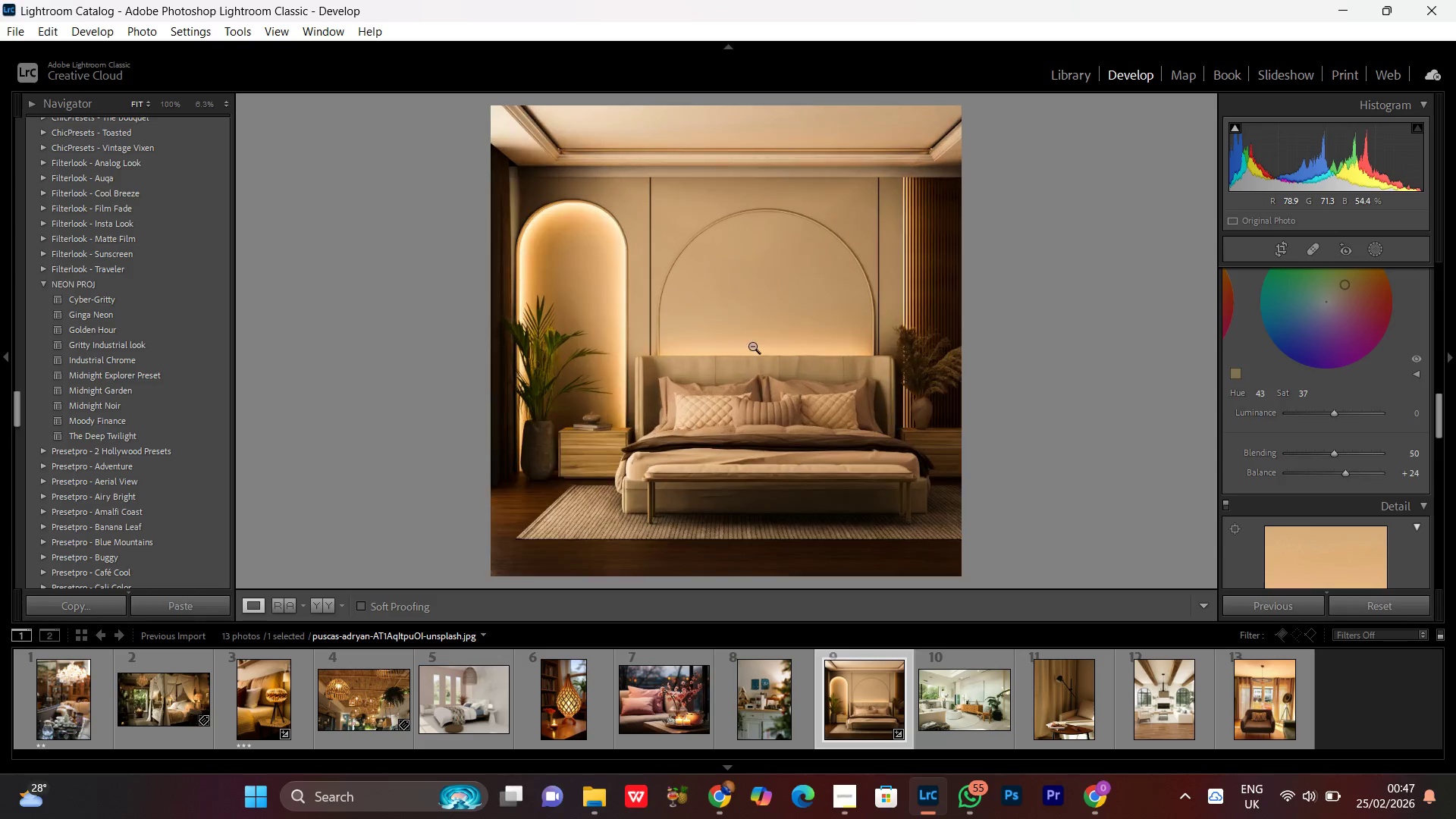 
triple_click([752, 346])
 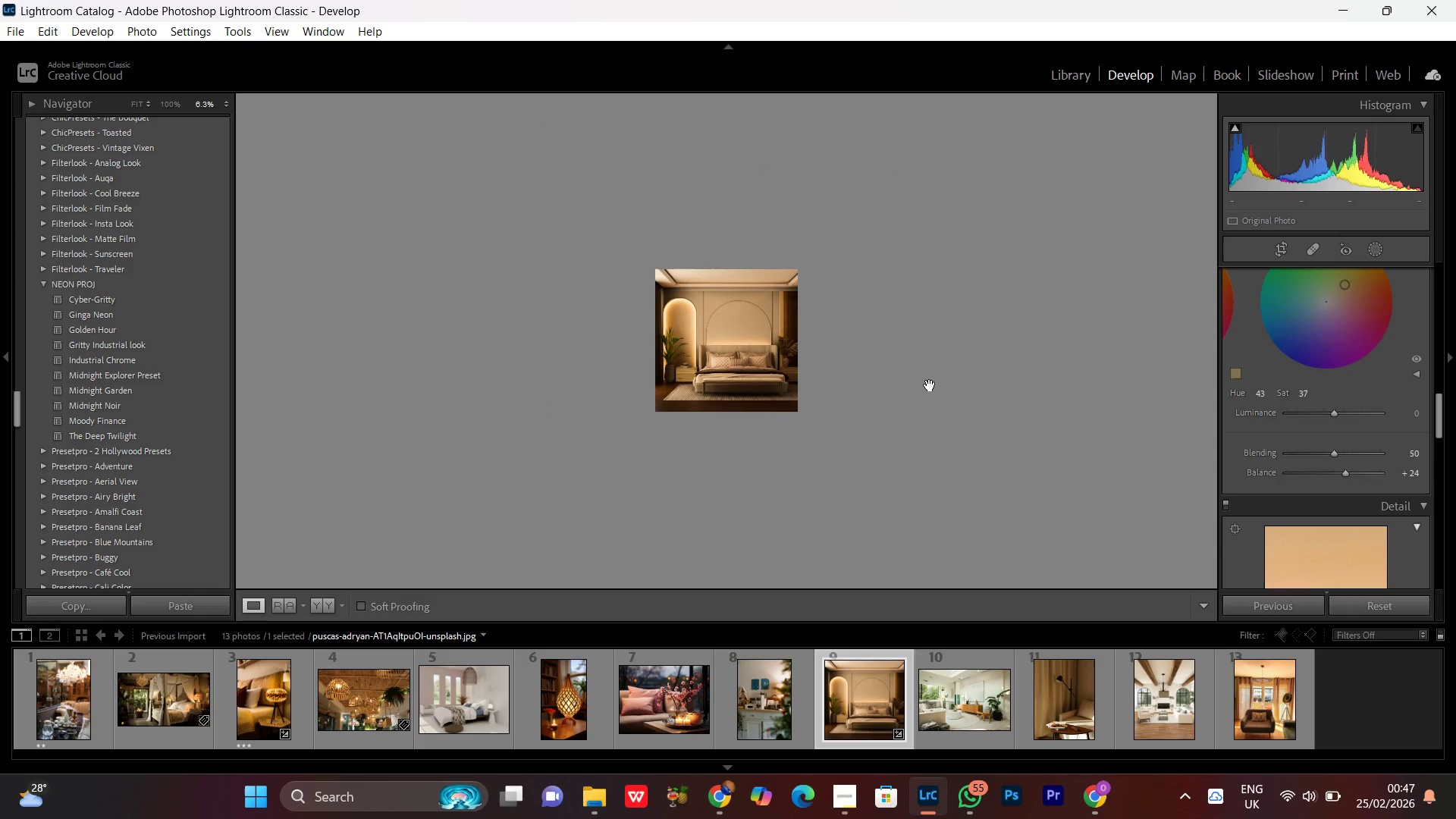 
left_click([639, 322])
 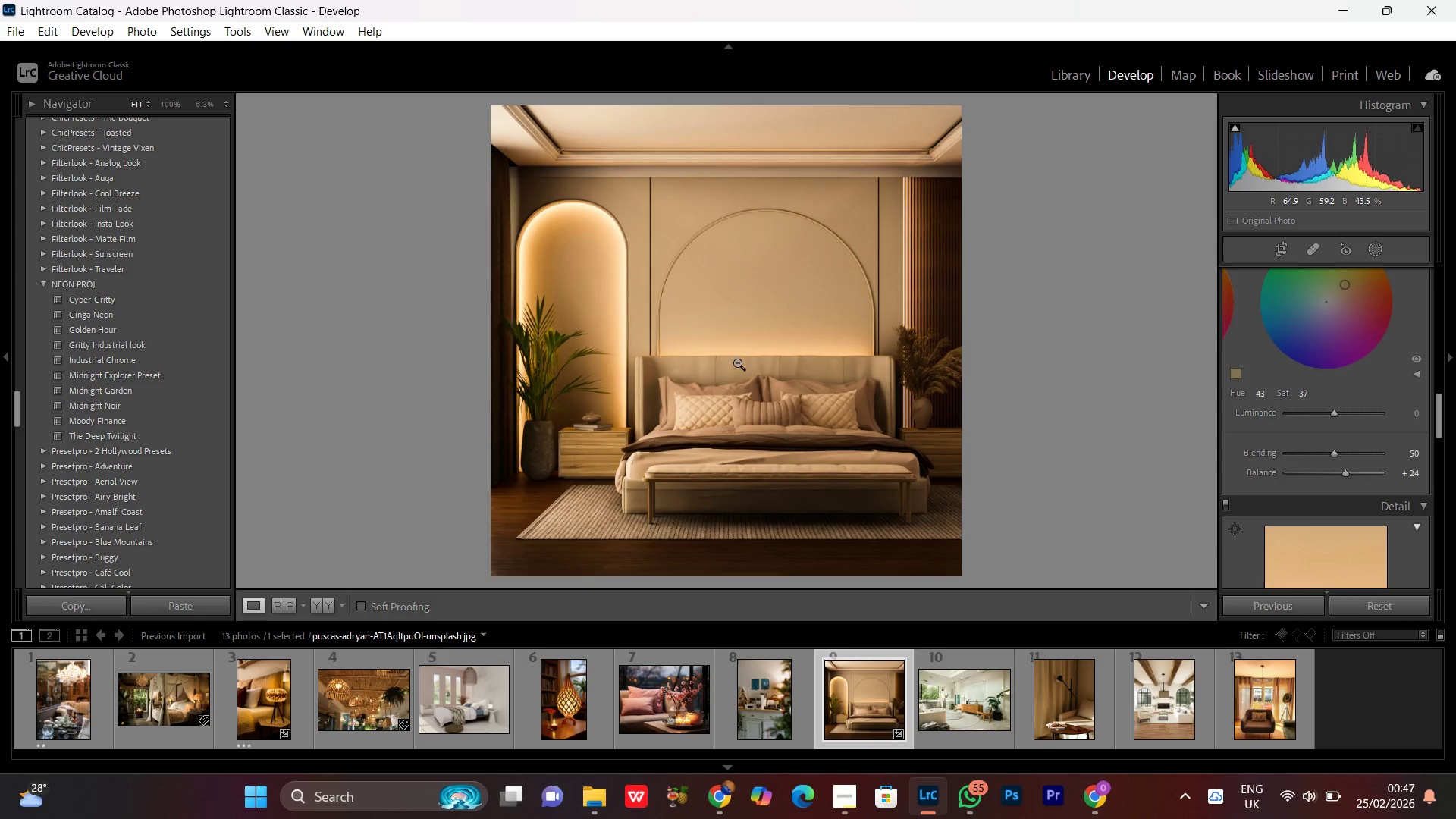 
left_click([845, 806])